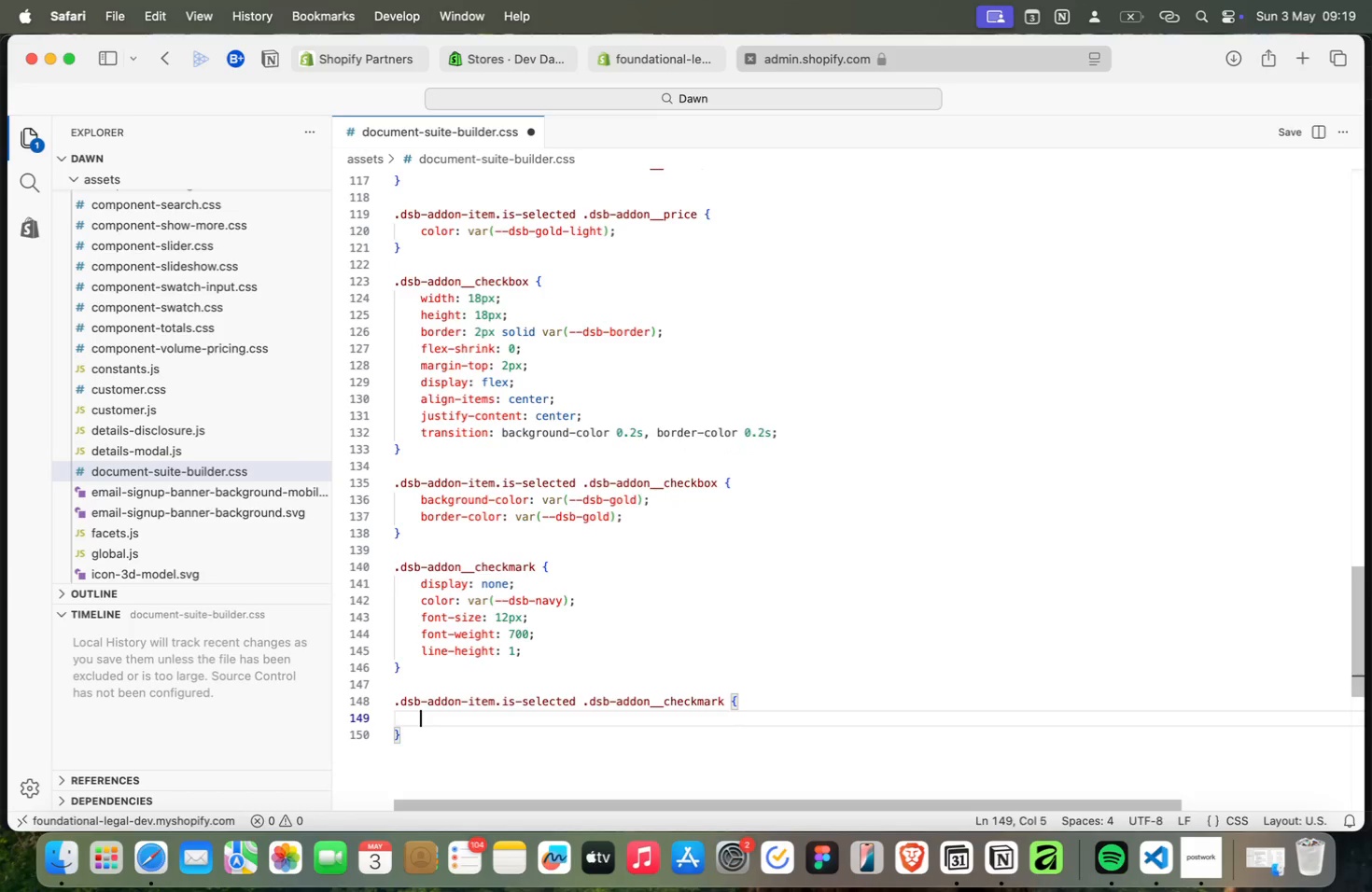 
key(Meta+D)
 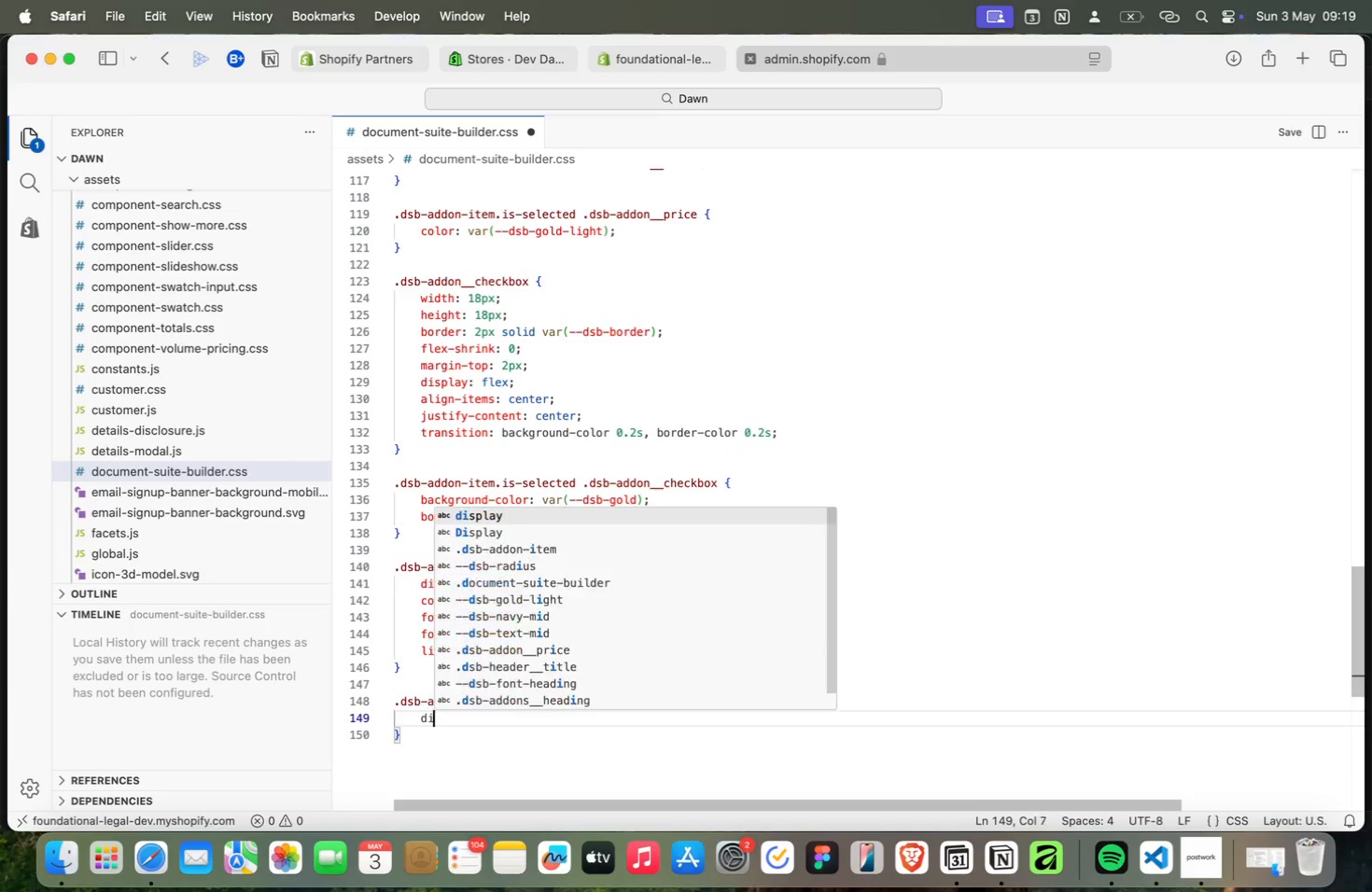 
key(Meta+I)
 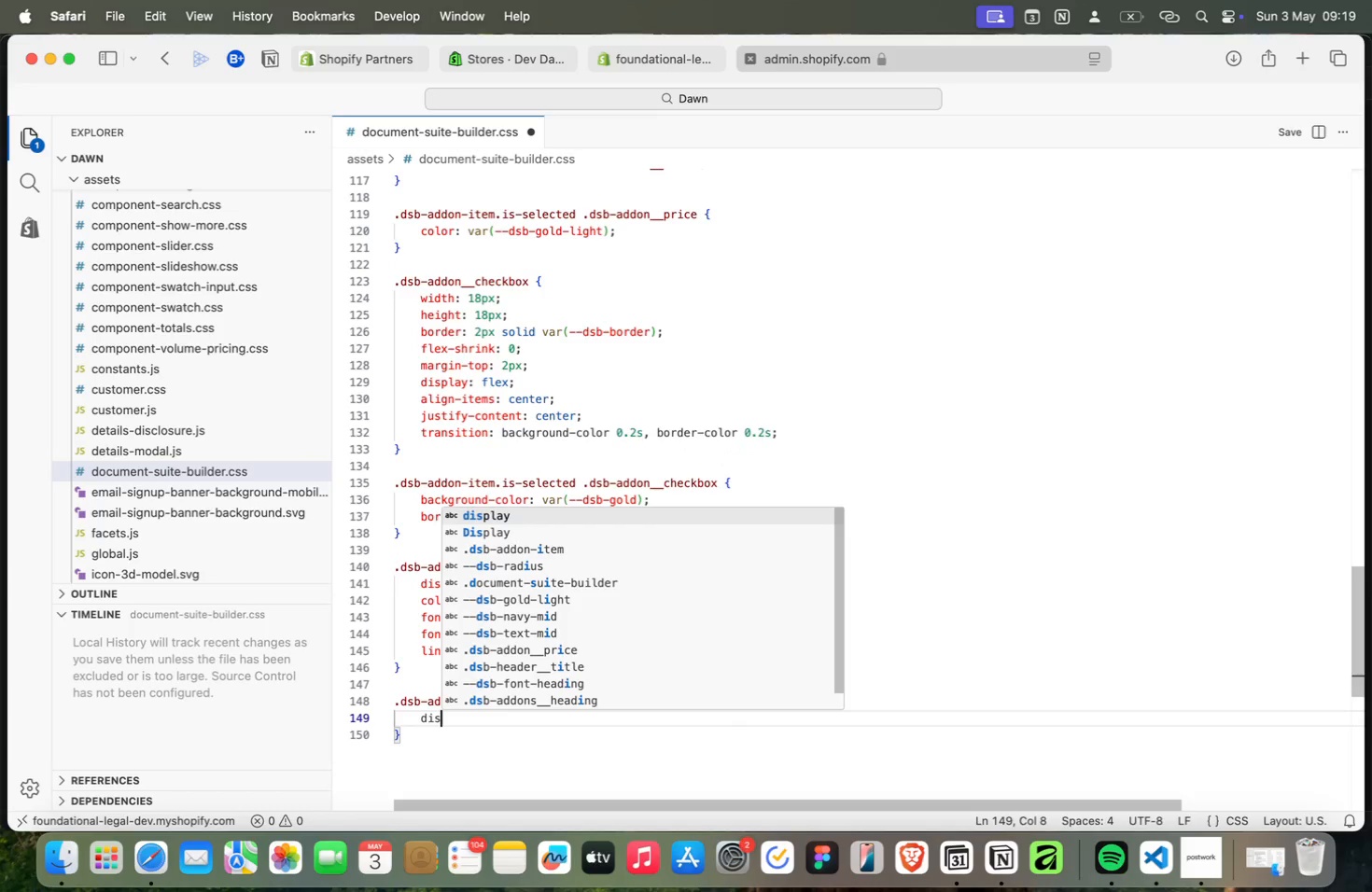 
key(Meta+S)
 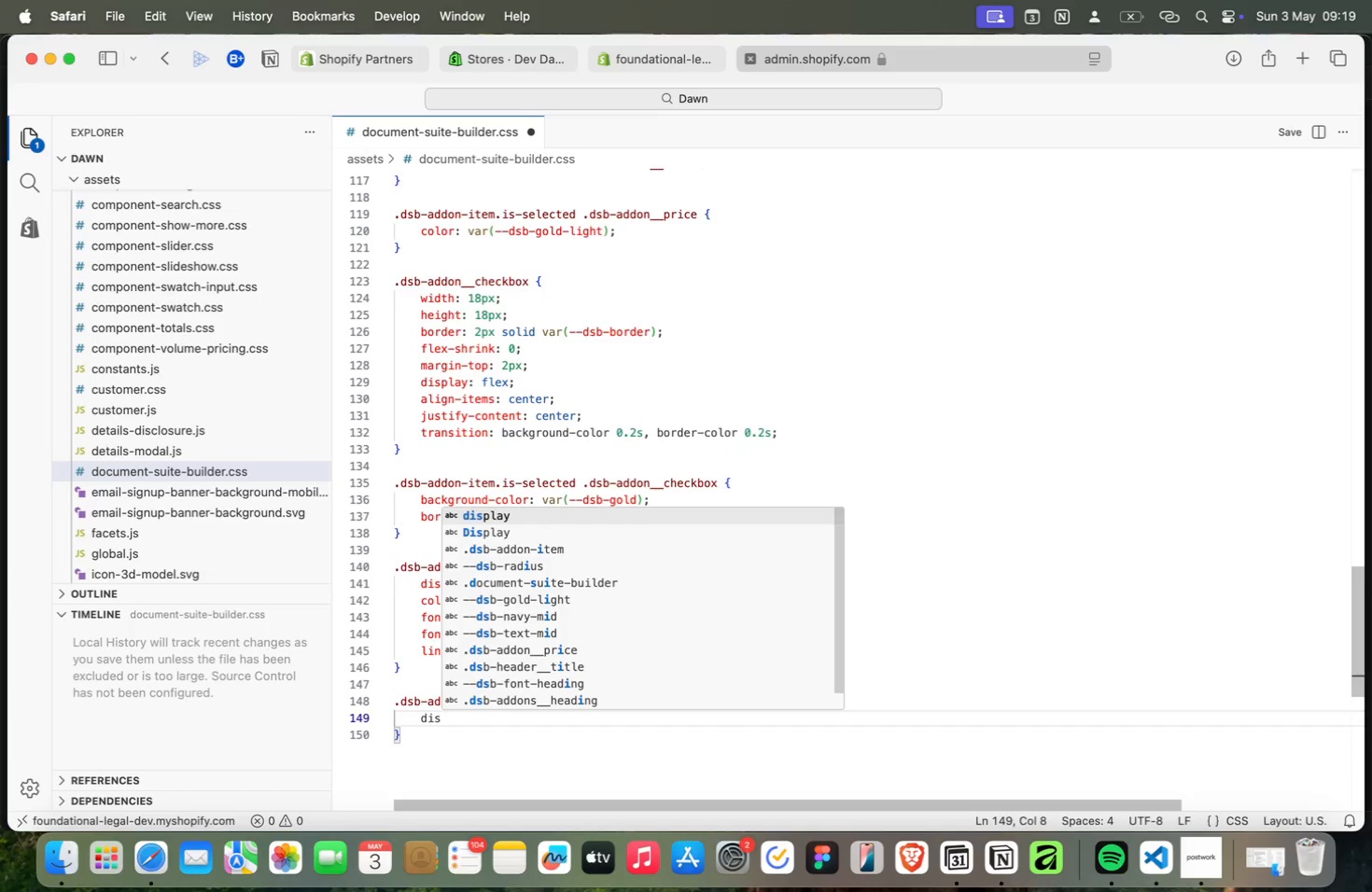 
key(Meta+Enter)
 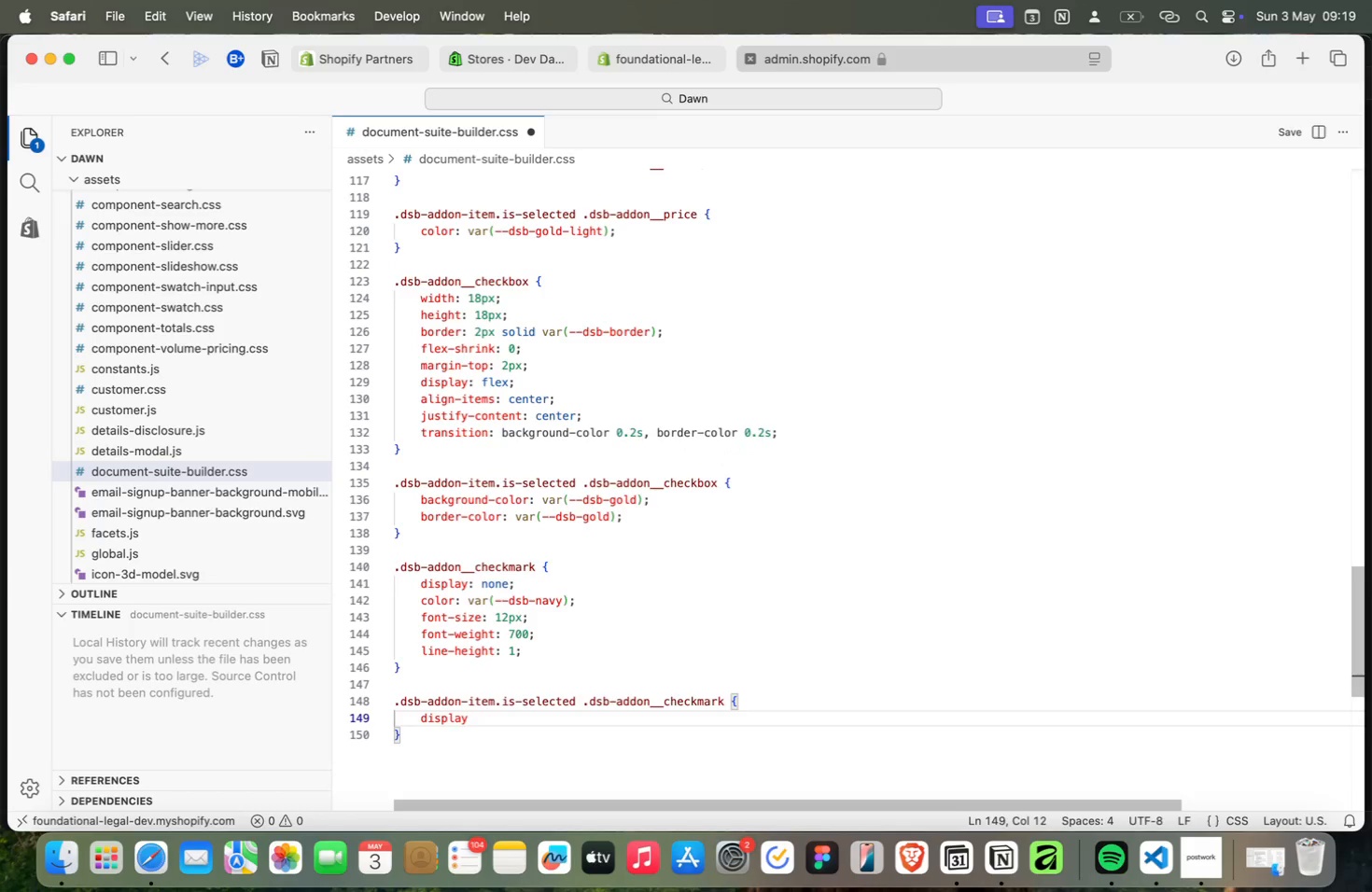 
key(Meta+Shift+Semicolon)
 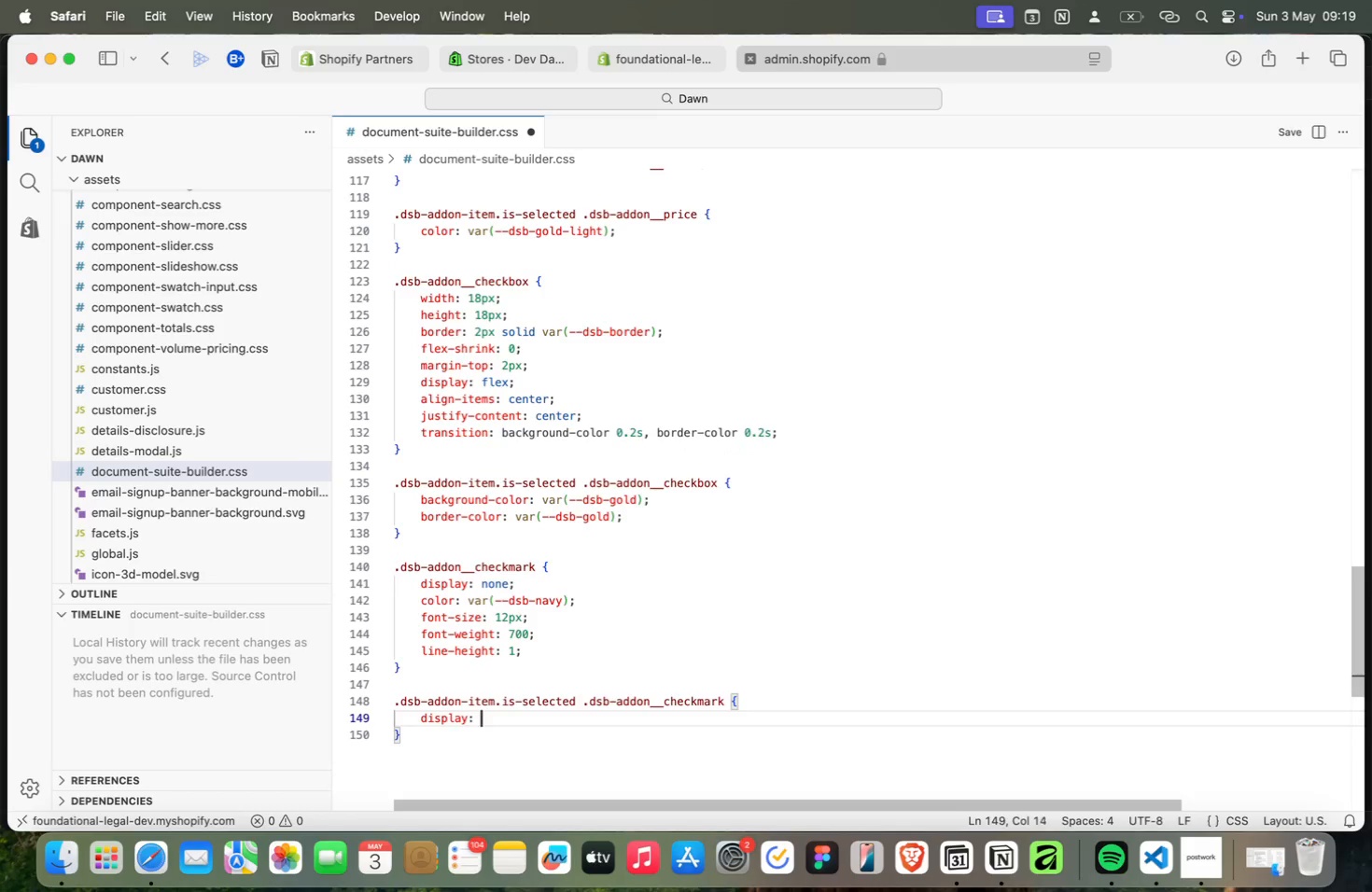 
key(Meta+Space)
 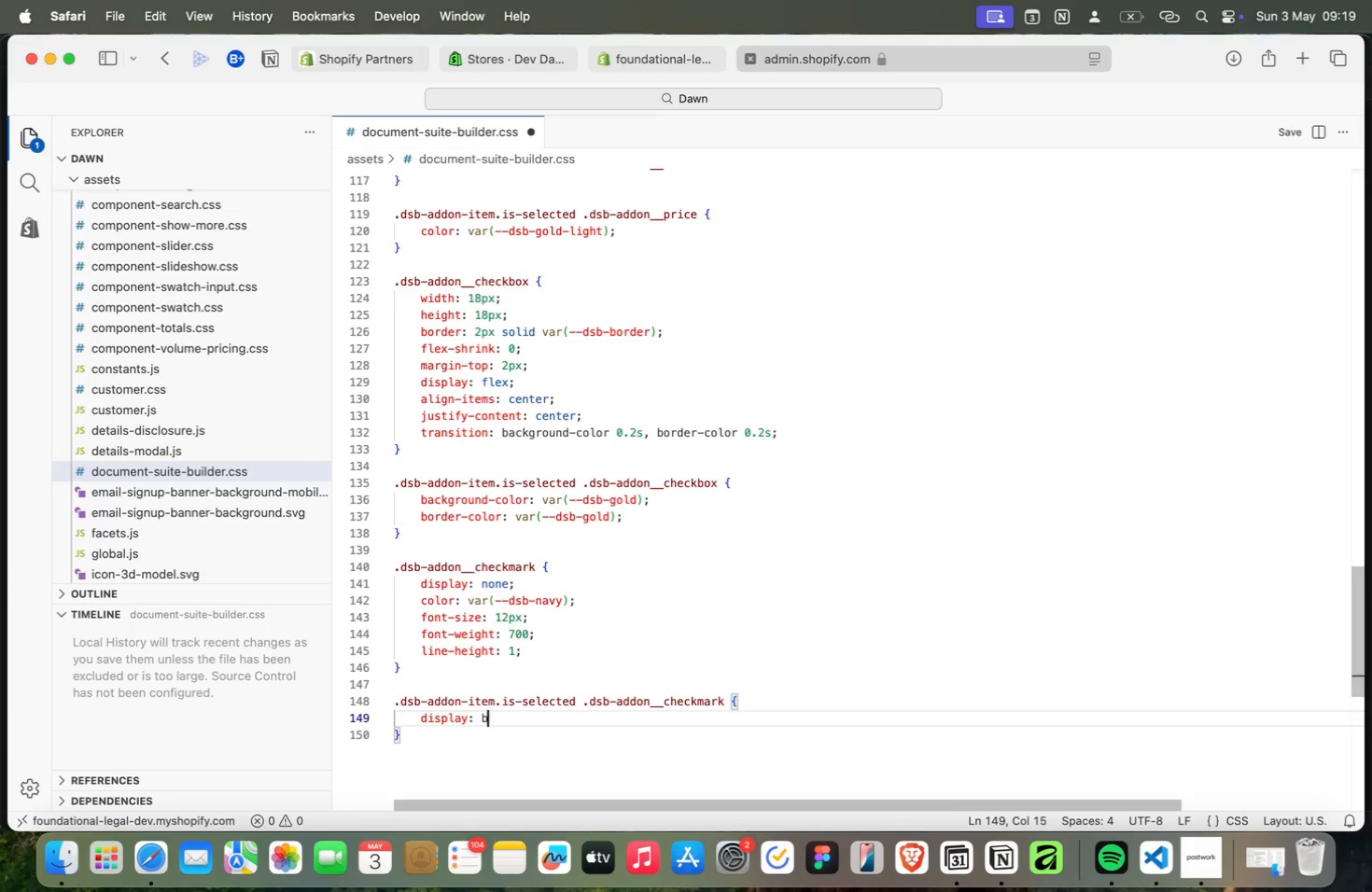 
key(Meta+B)
 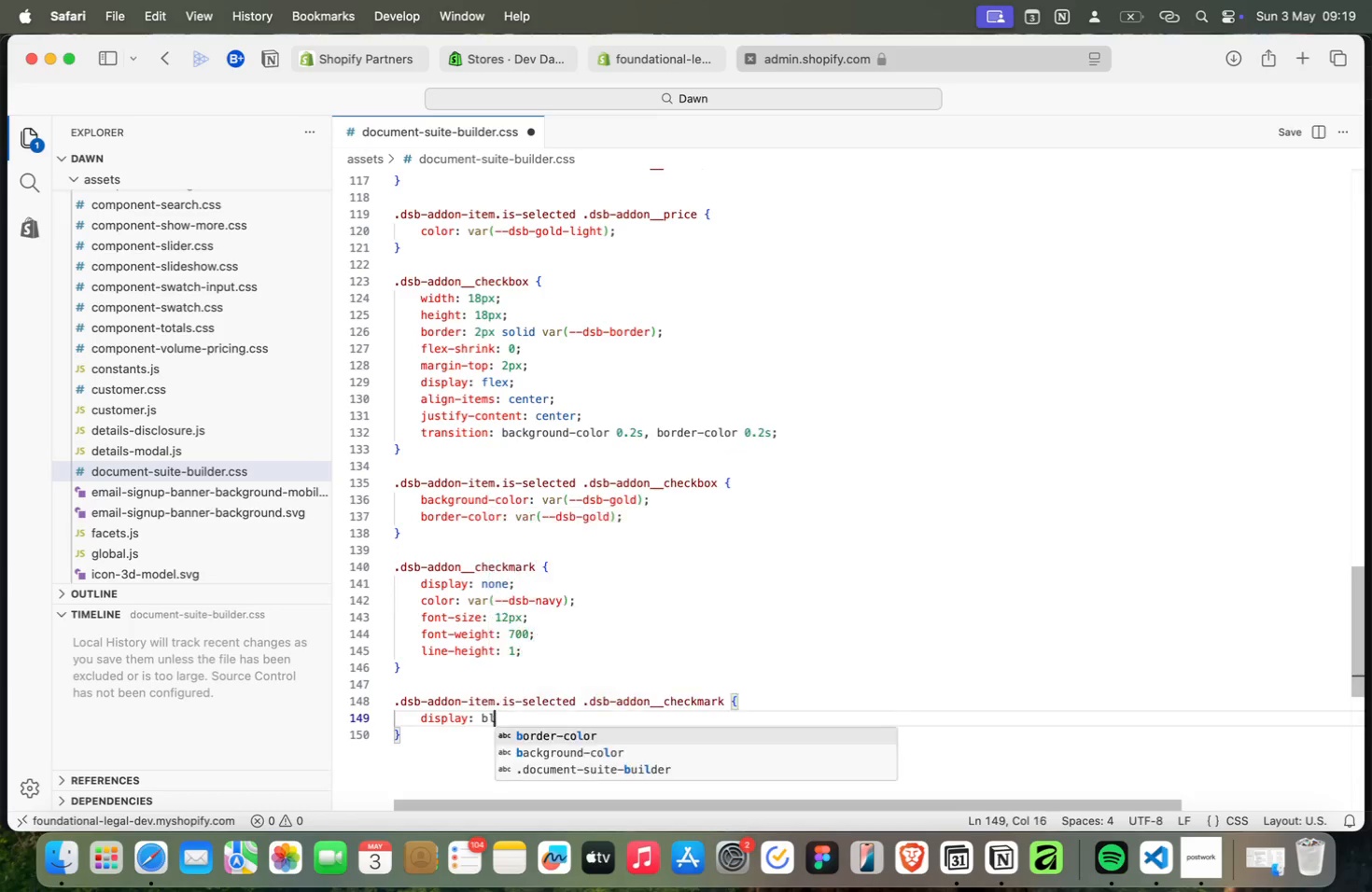 
key(Meta+L)
 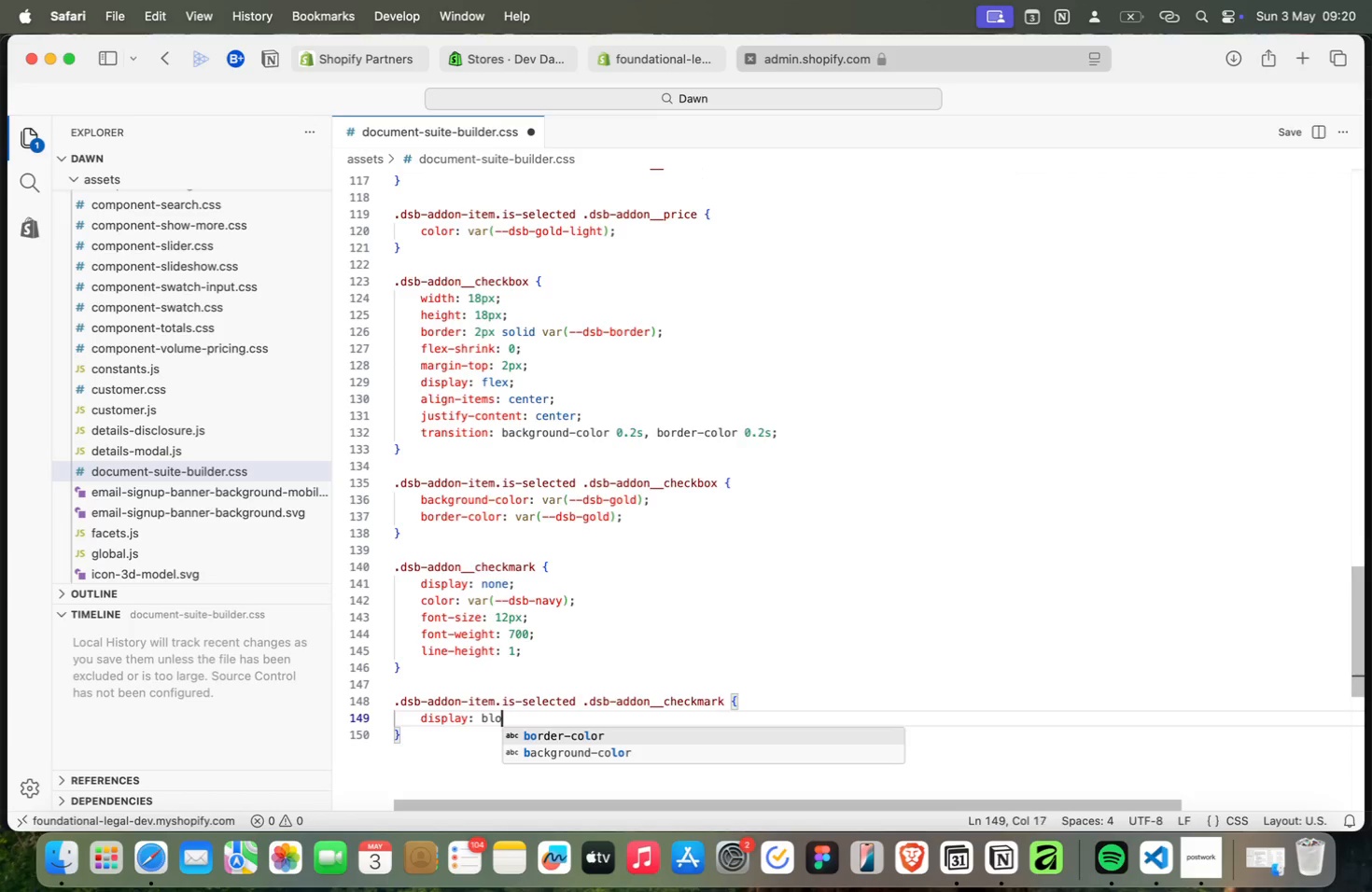 
key(Meta+O)
 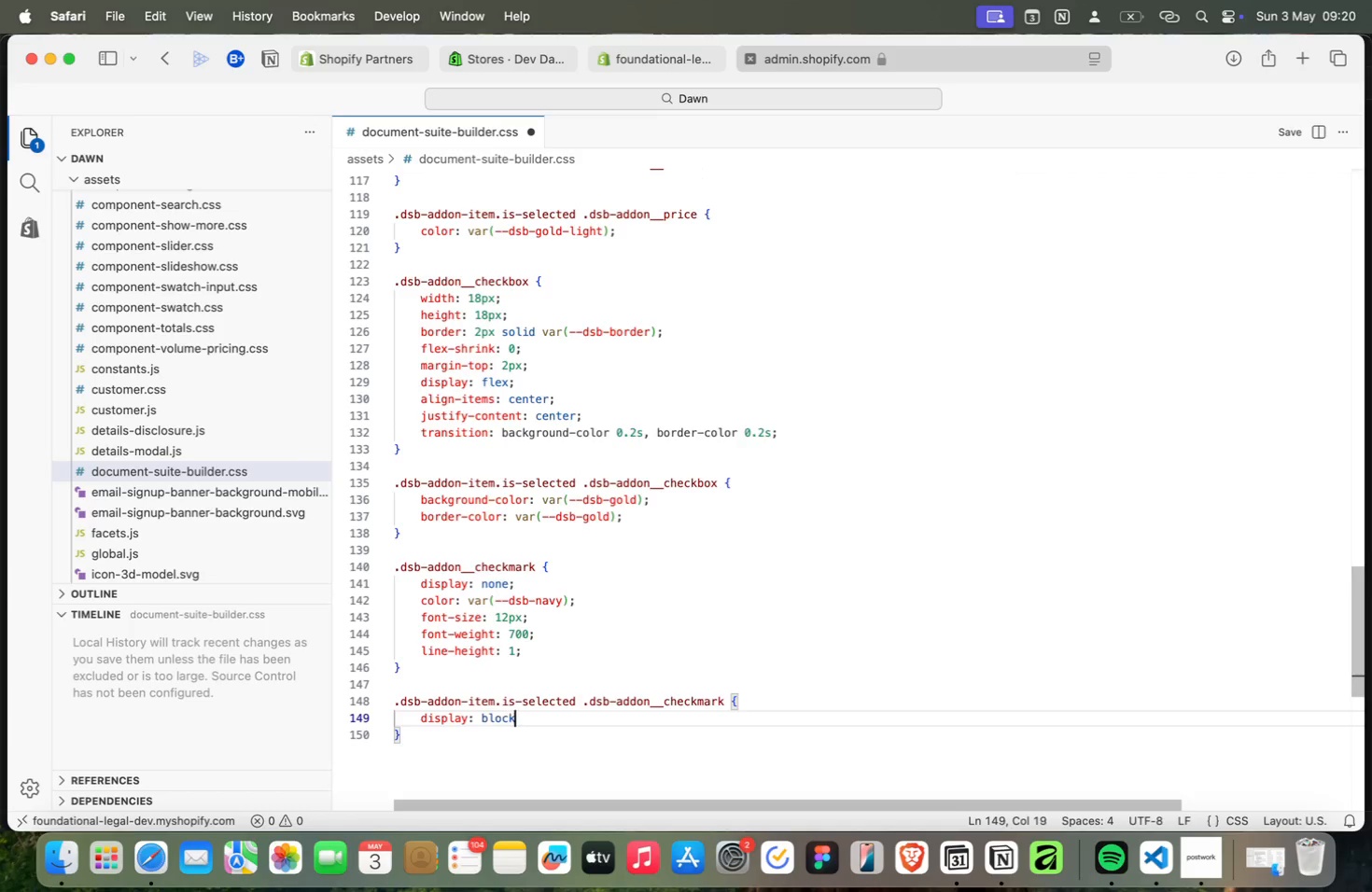 
key(Meta+C)
 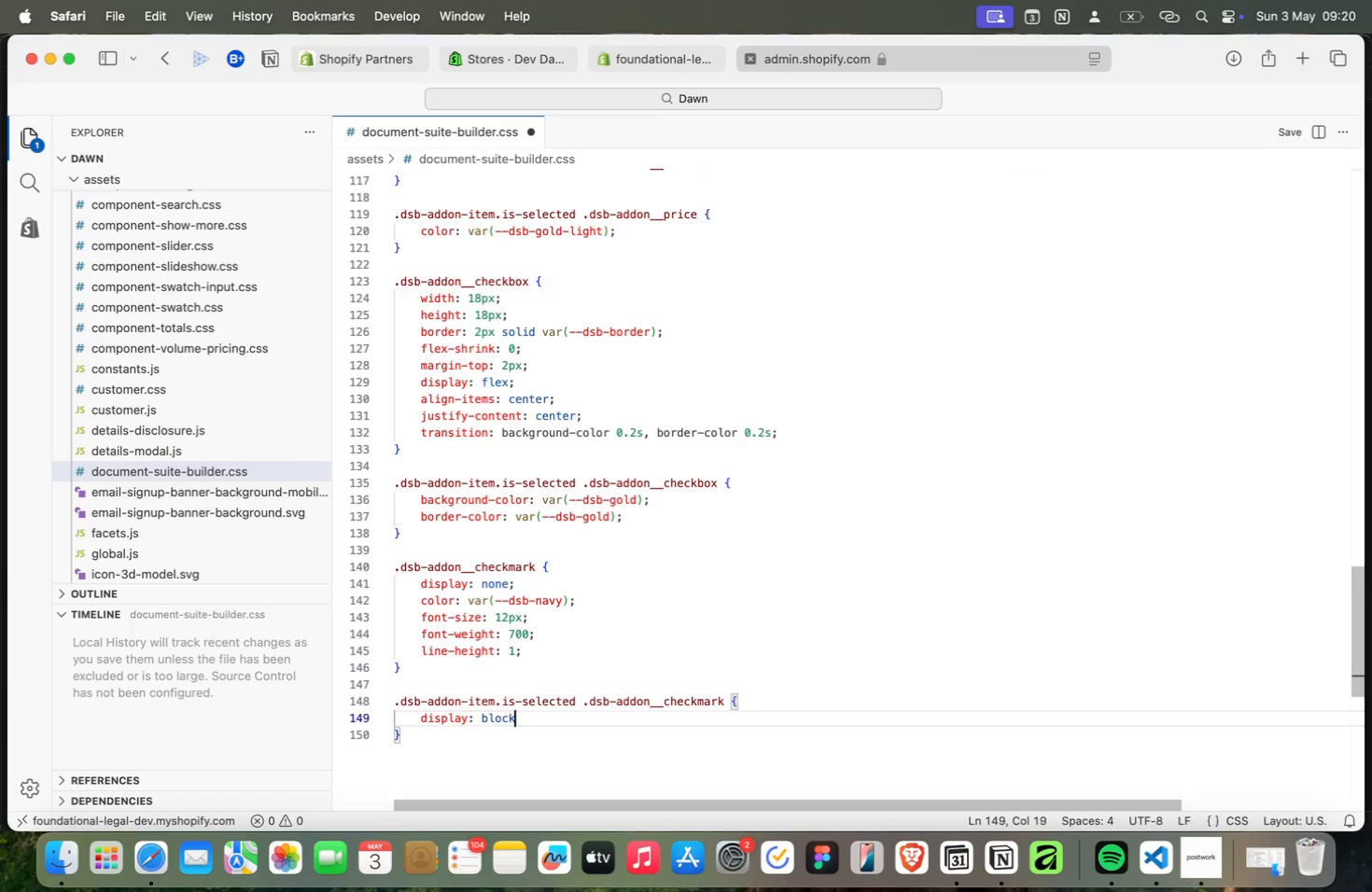 
key(Meta+K)
 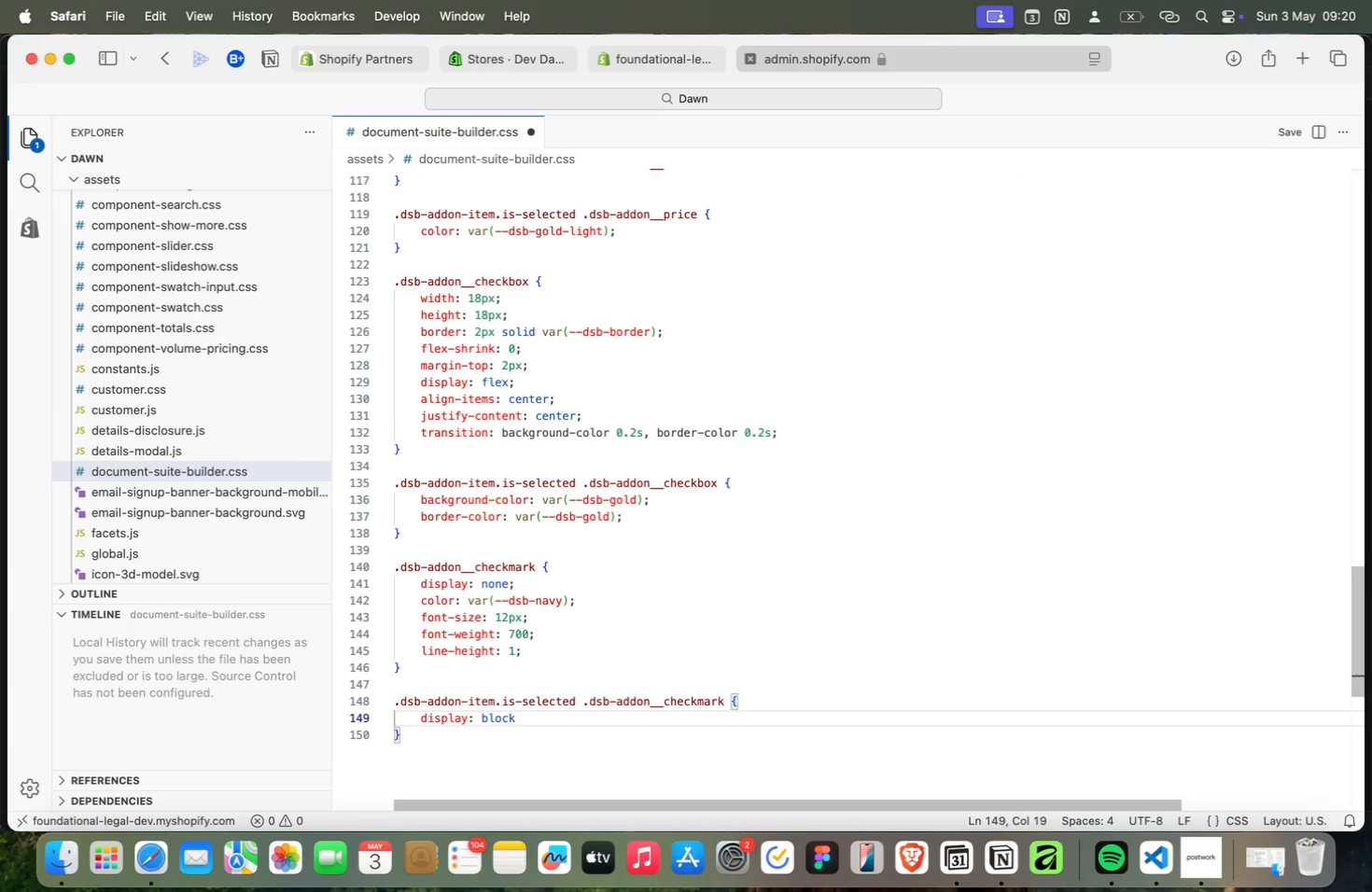 
key(Meta+Semicolon)
 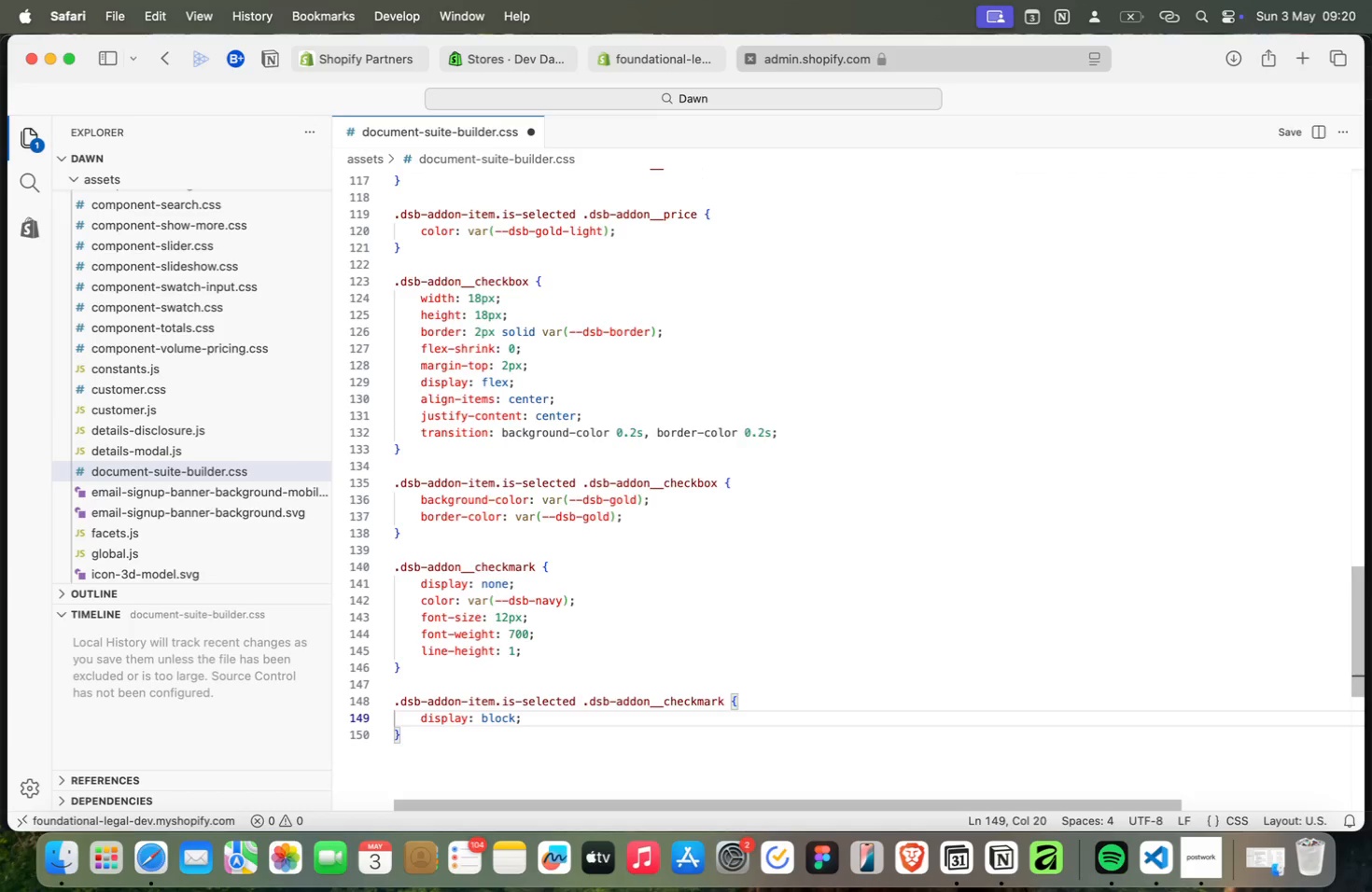 
key(Meta+ArrowDown)
 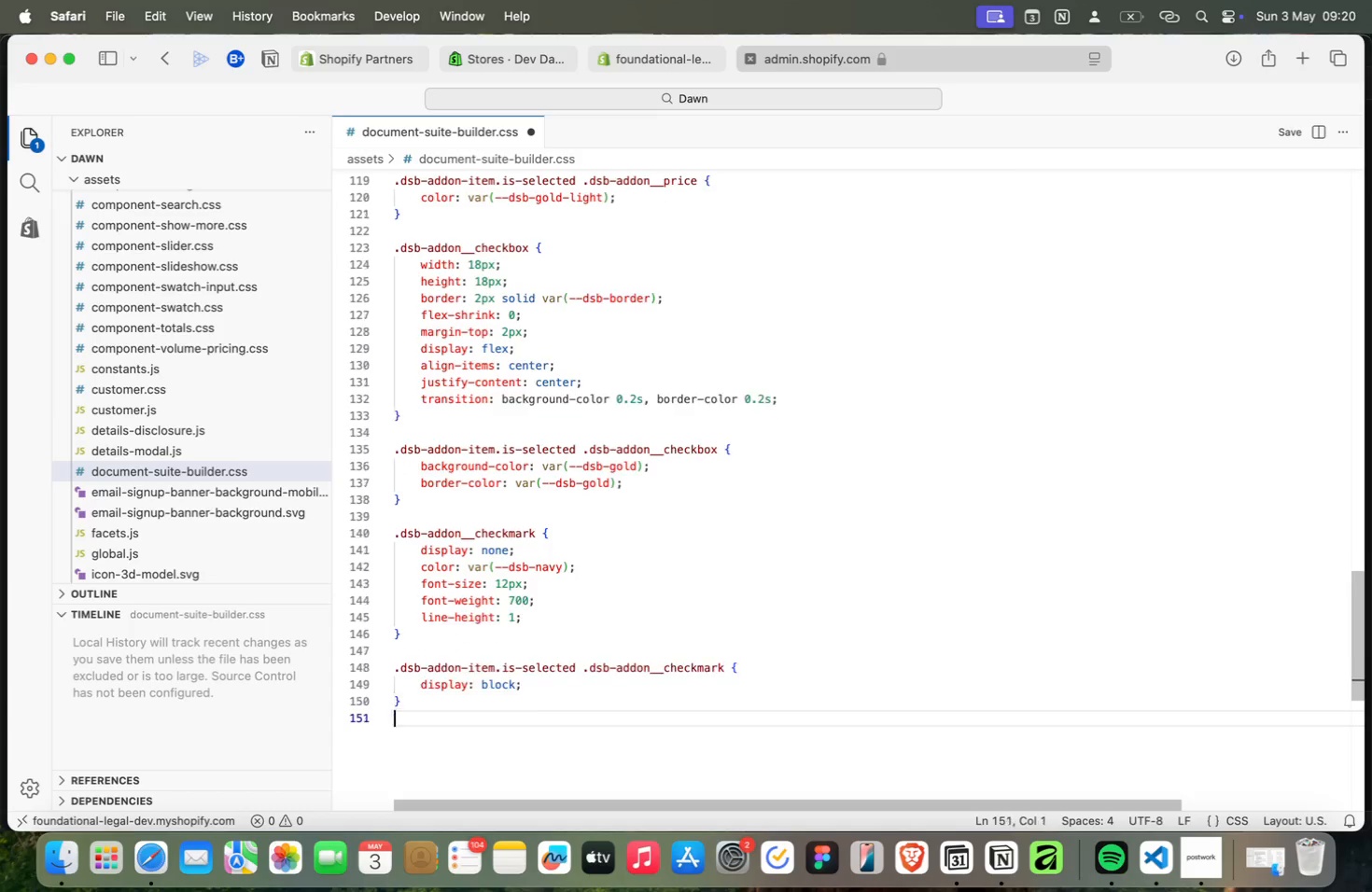 
key(Meta+Enter)
 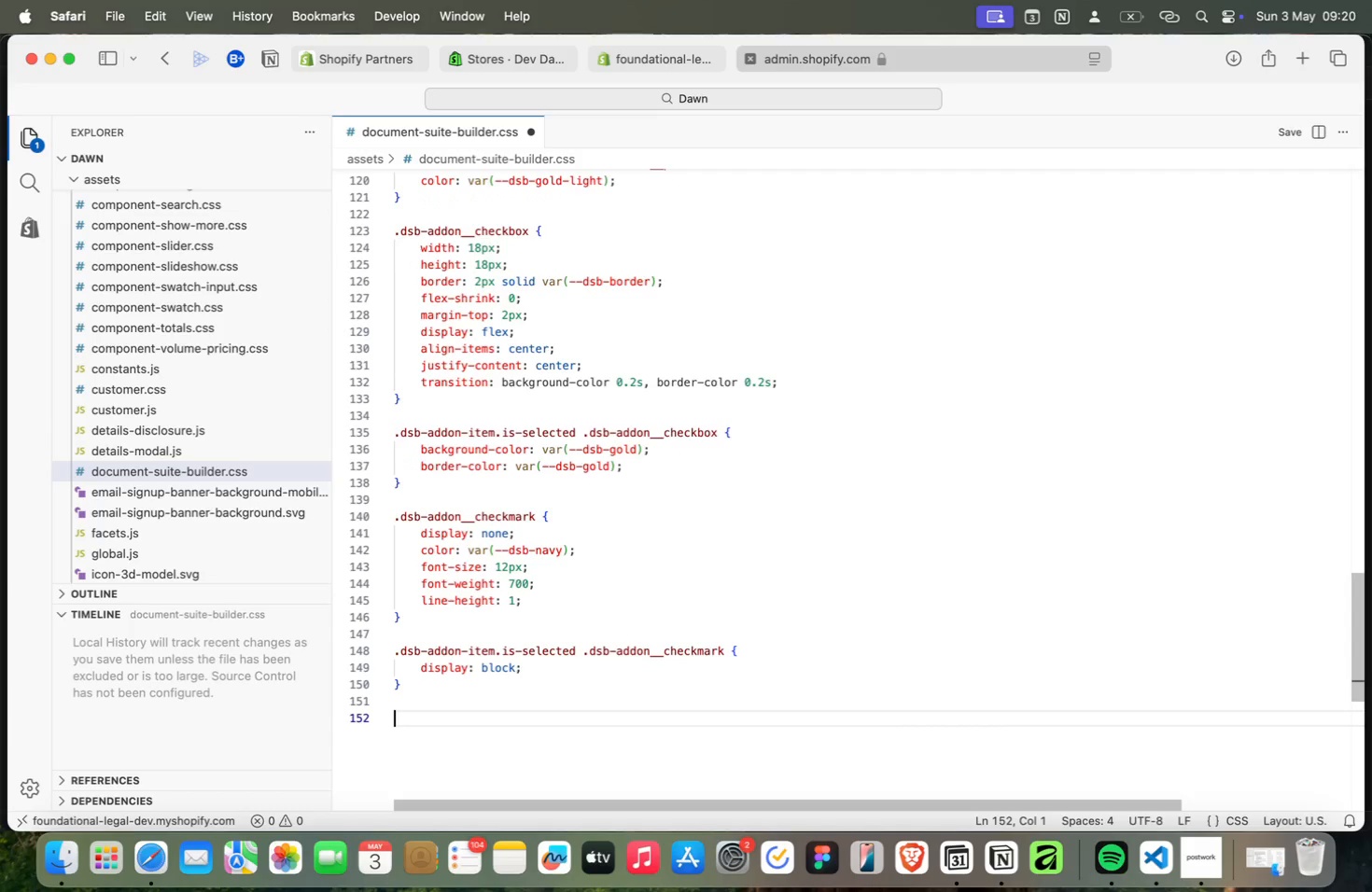 
key(Meta+Enter)
 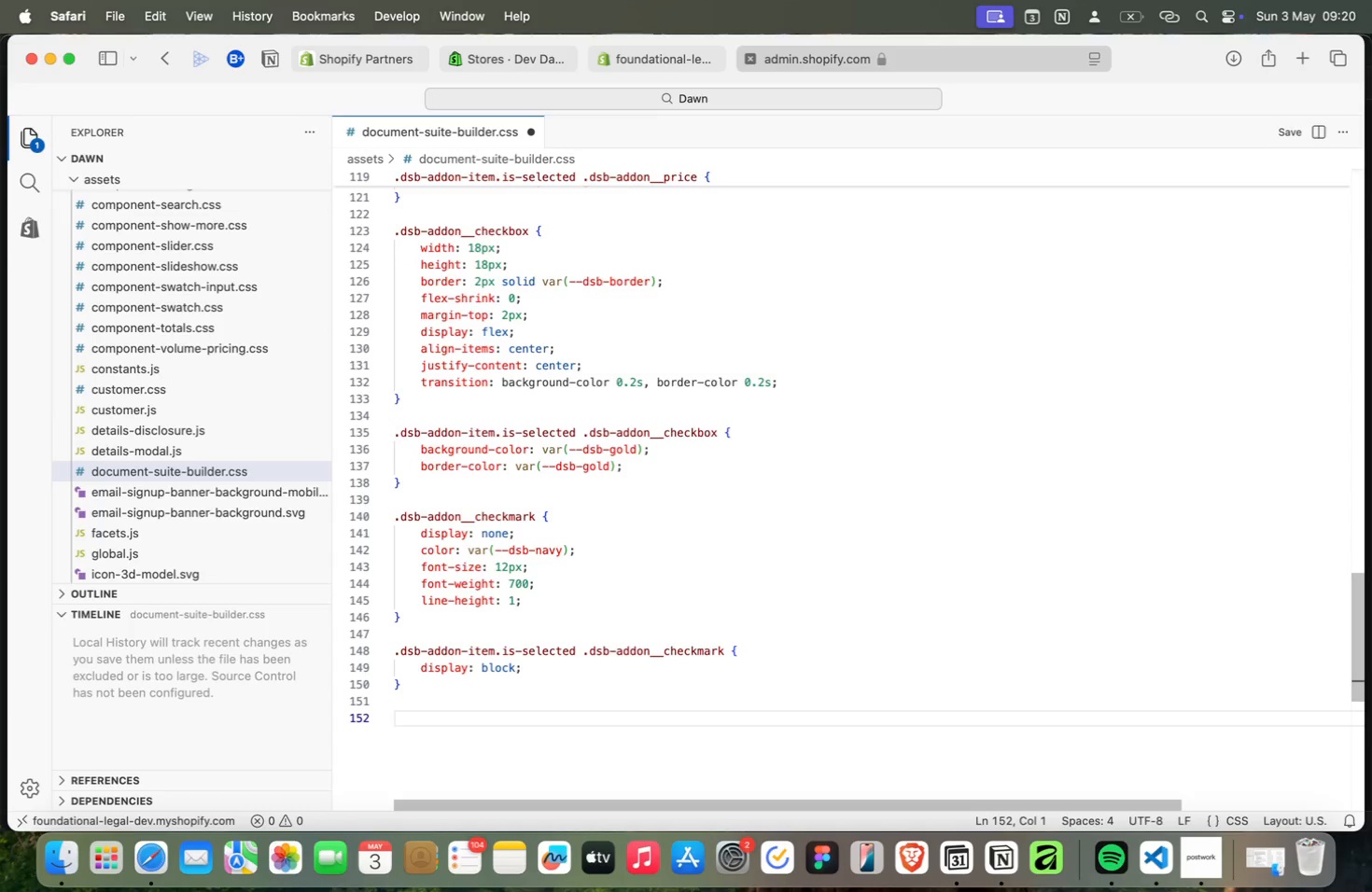 
wait(5.17)
 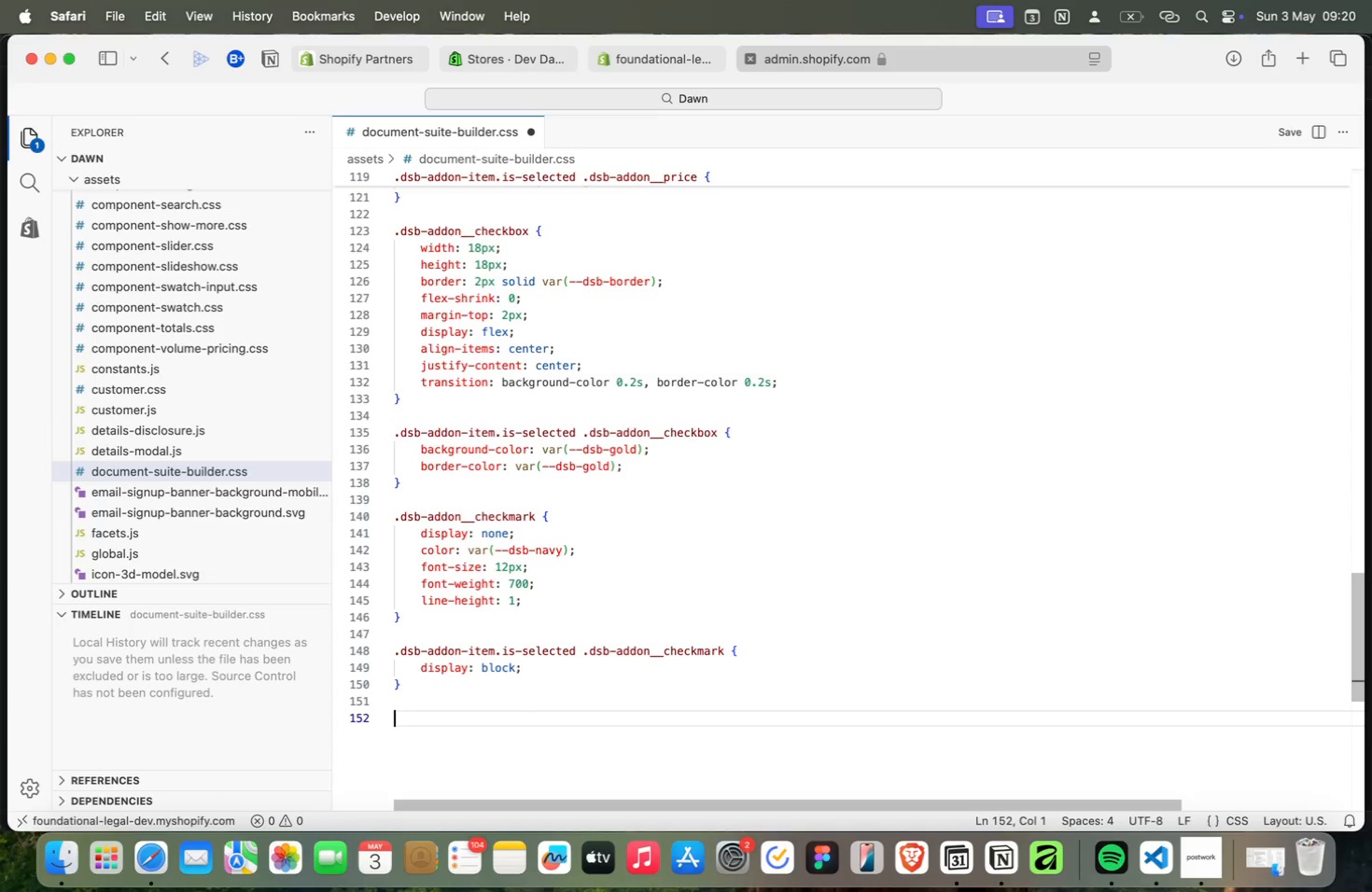 
key(Meta+D)
 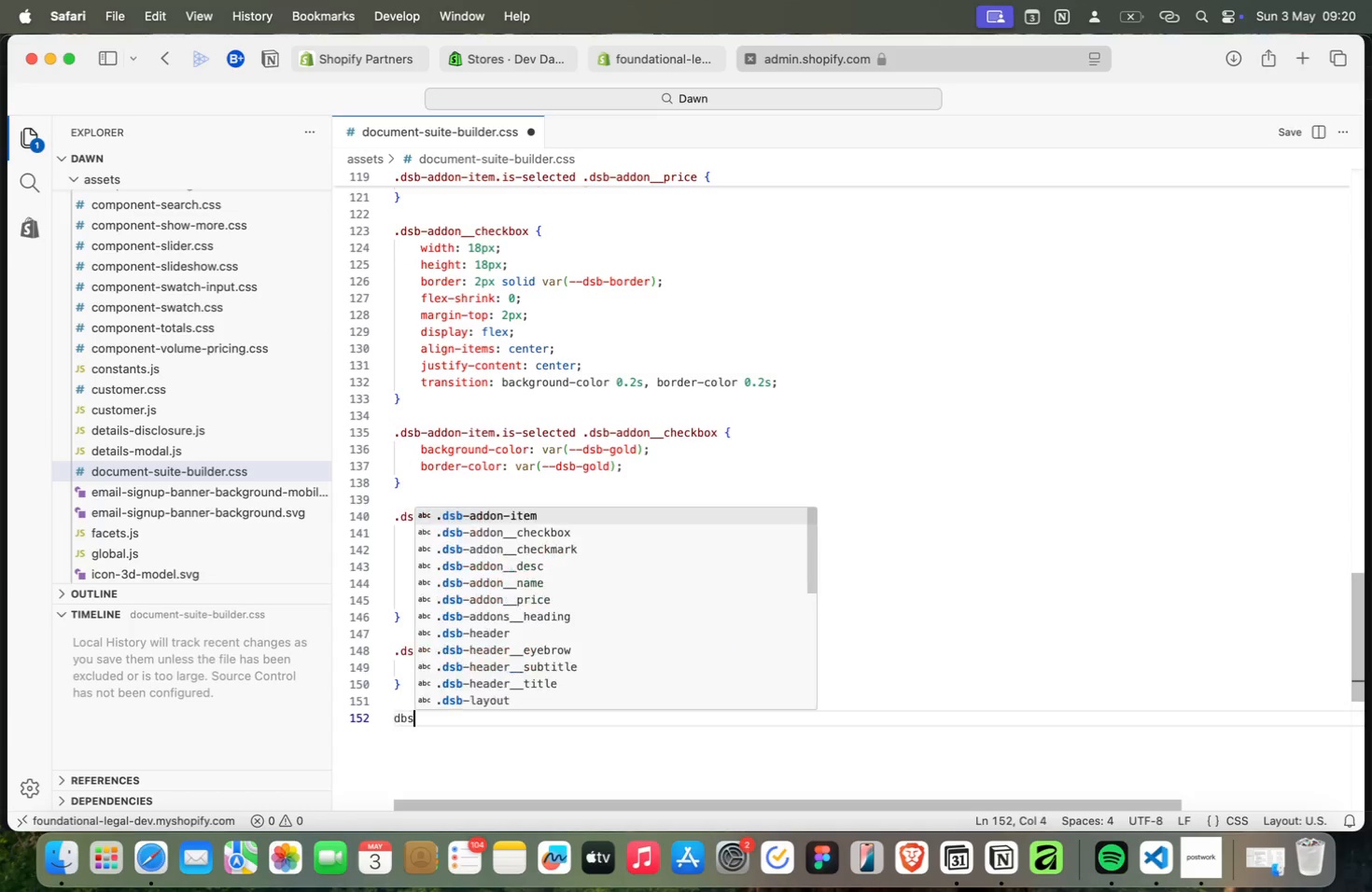 
key(Meta+B)
 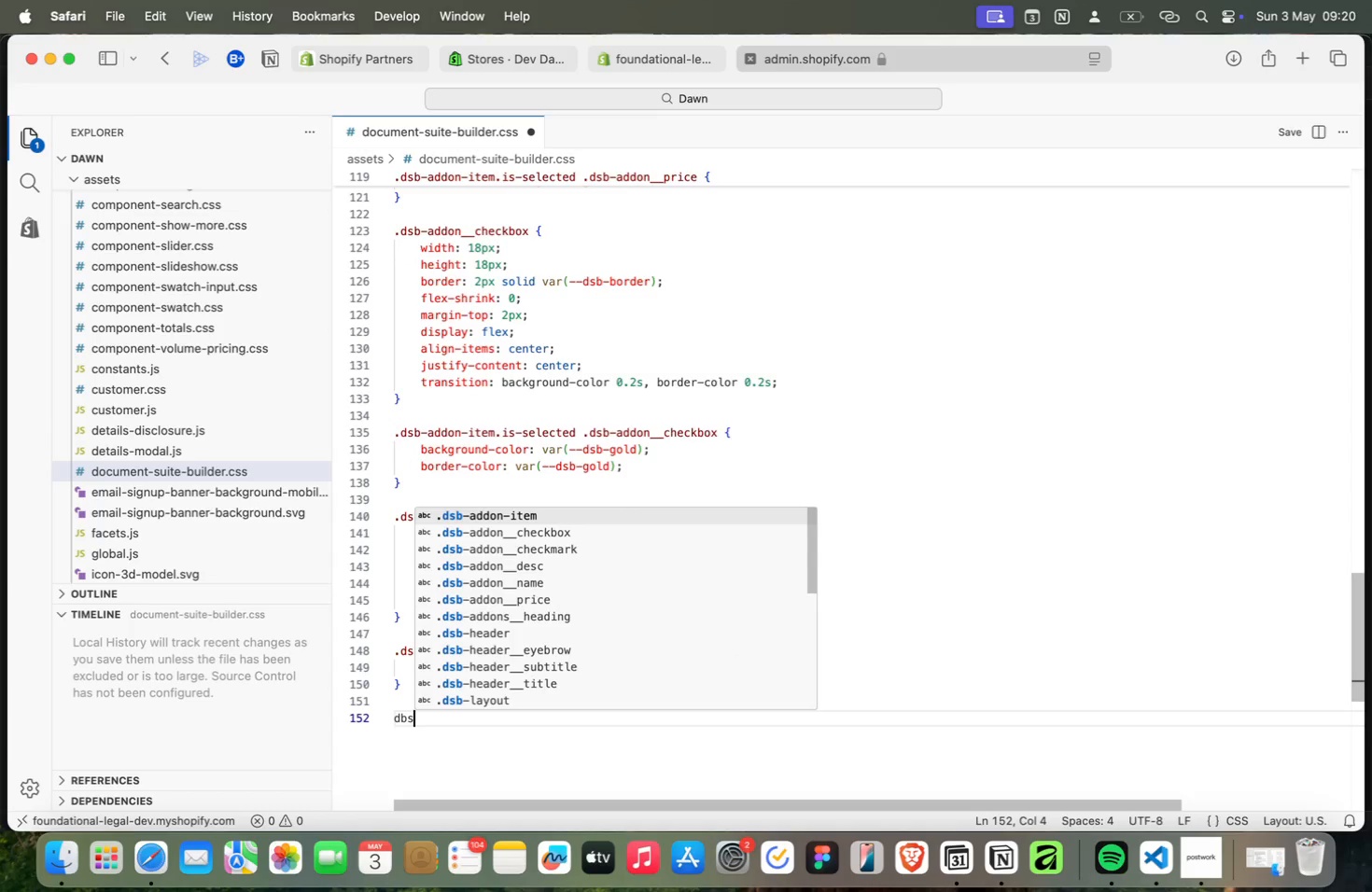 
key(Meta+S)
 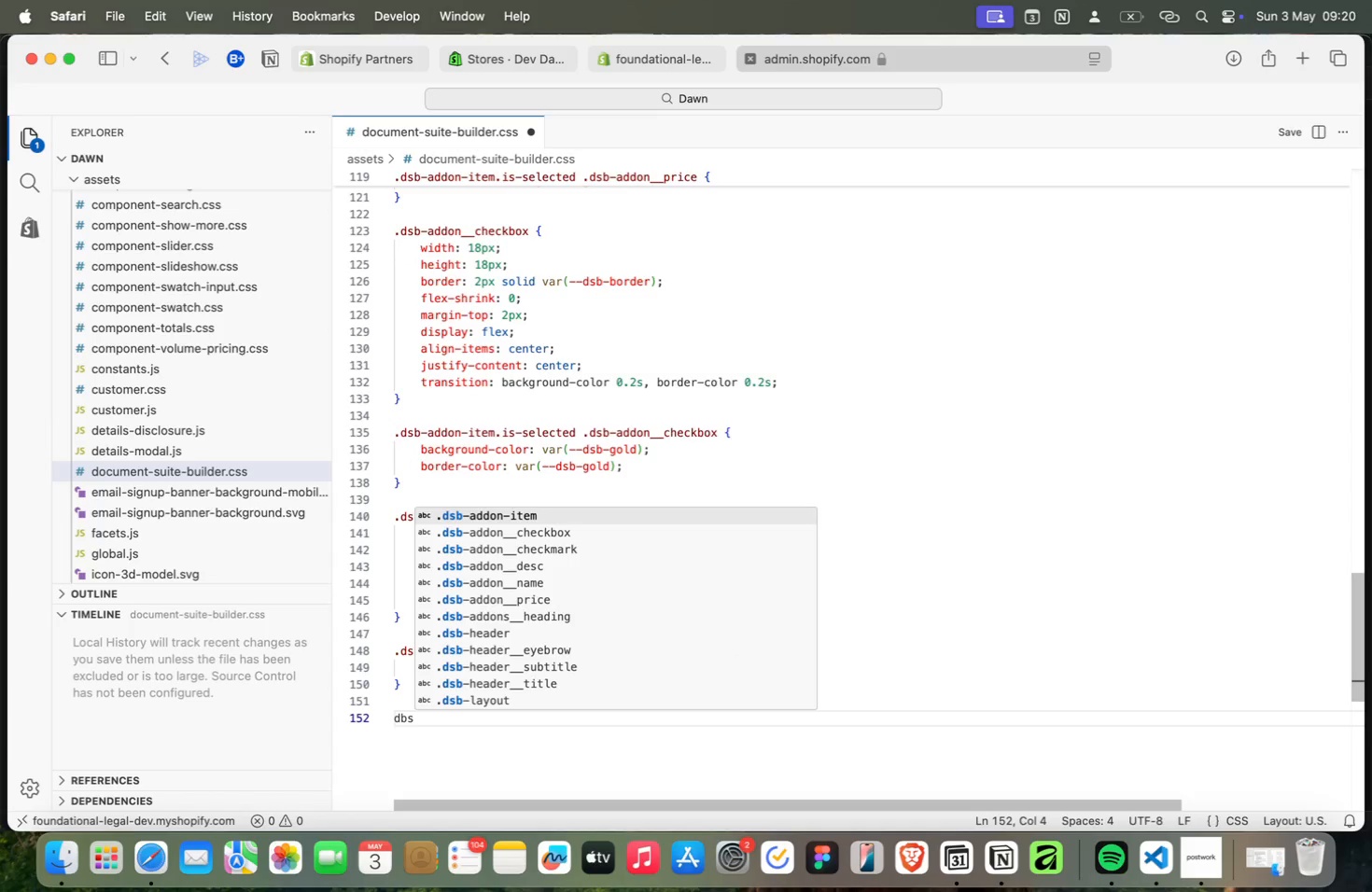 
key(Meta+ArrowDown)
 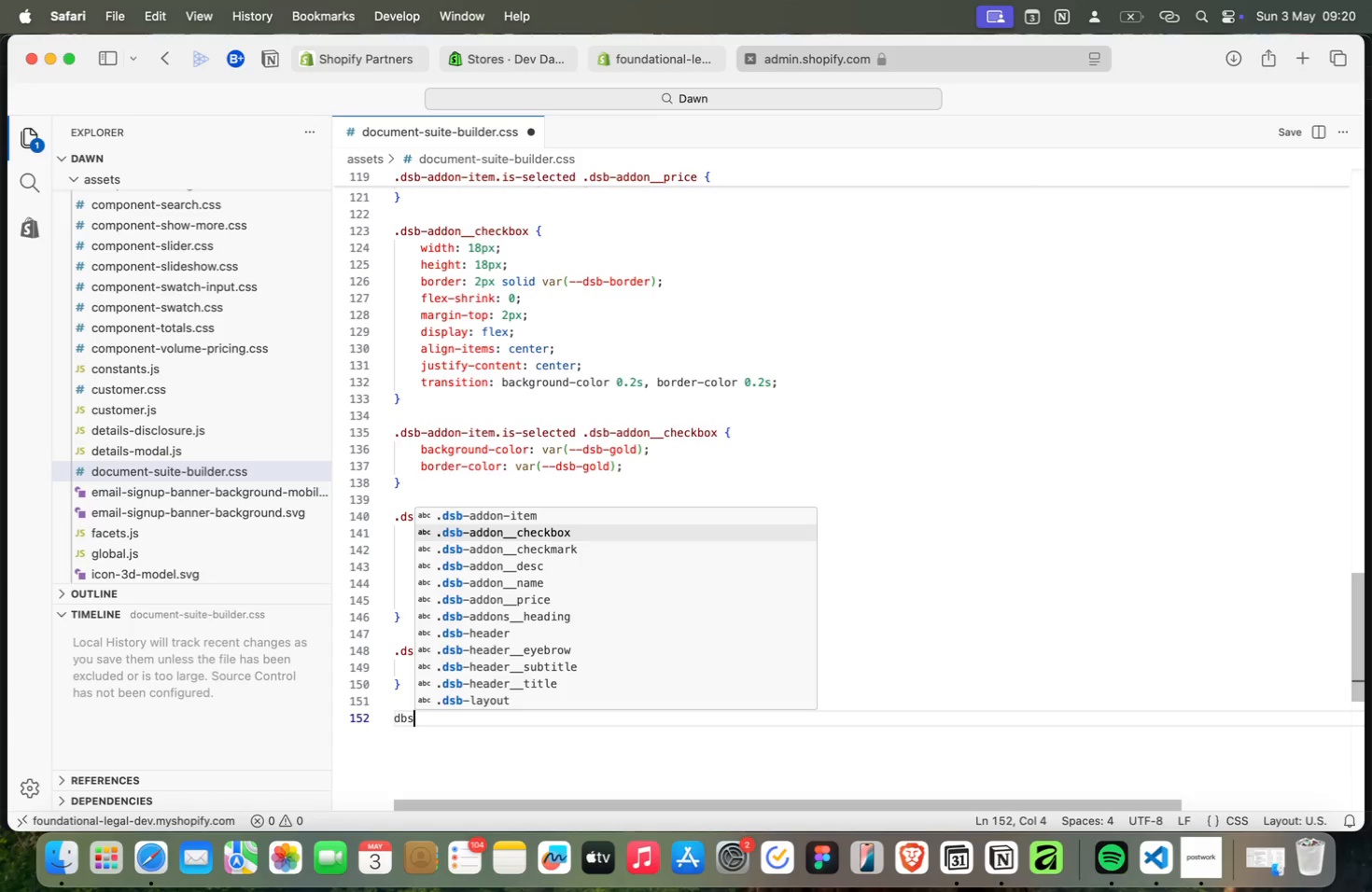 
key(Meta+ArrowDown)
 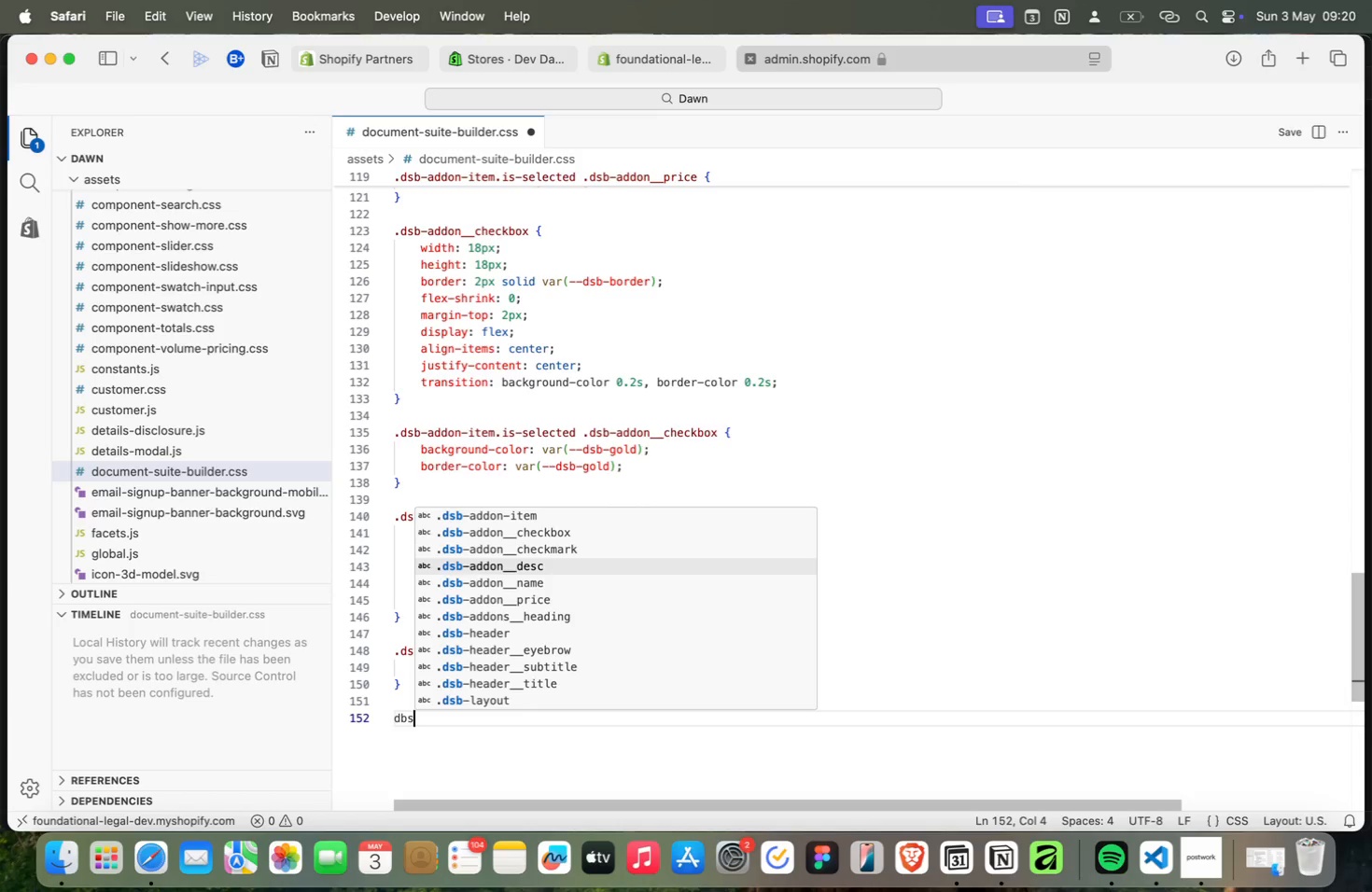 
key(Meta+ArrowDown)
 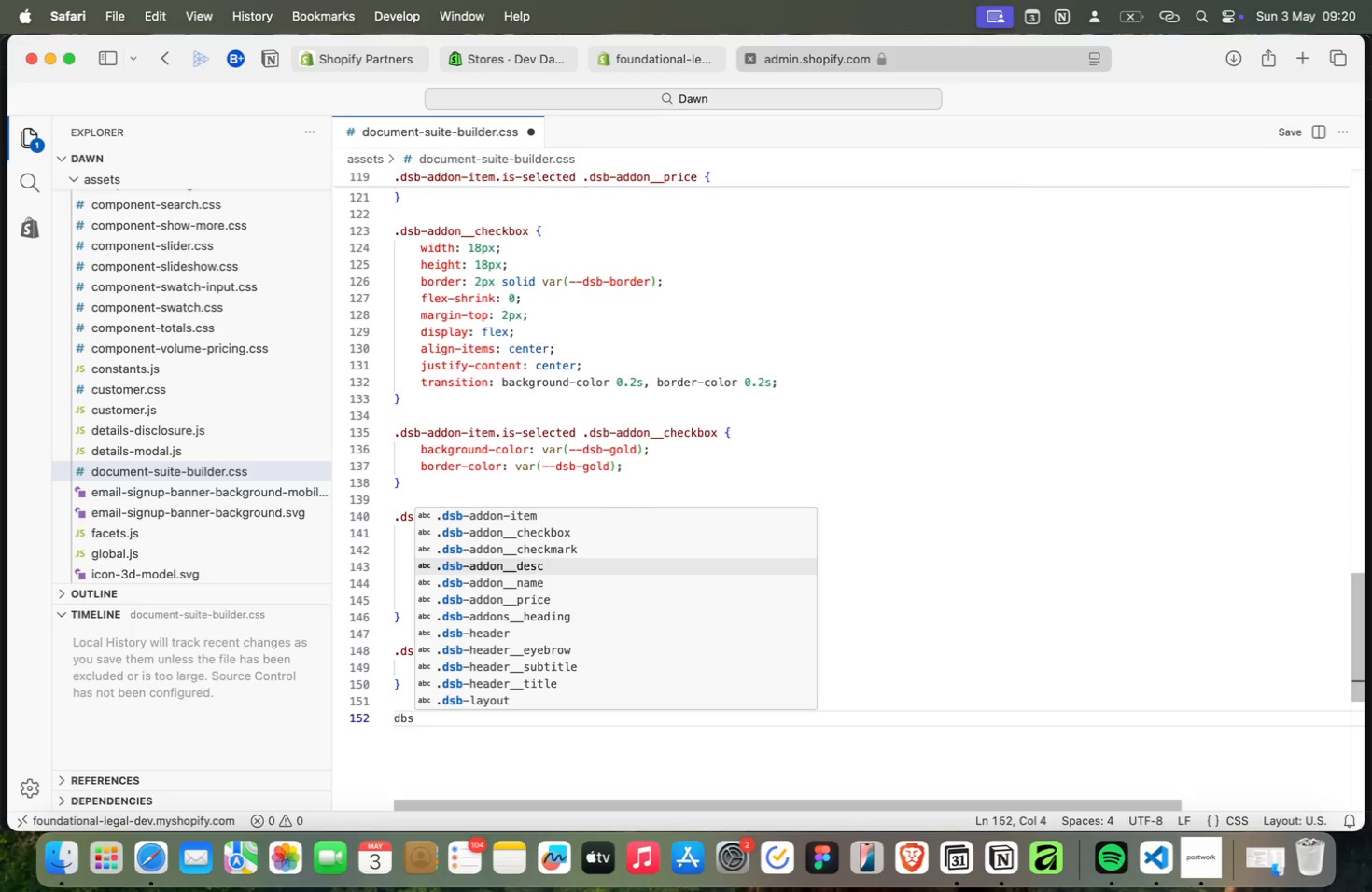 
key(Meta+Enter)
 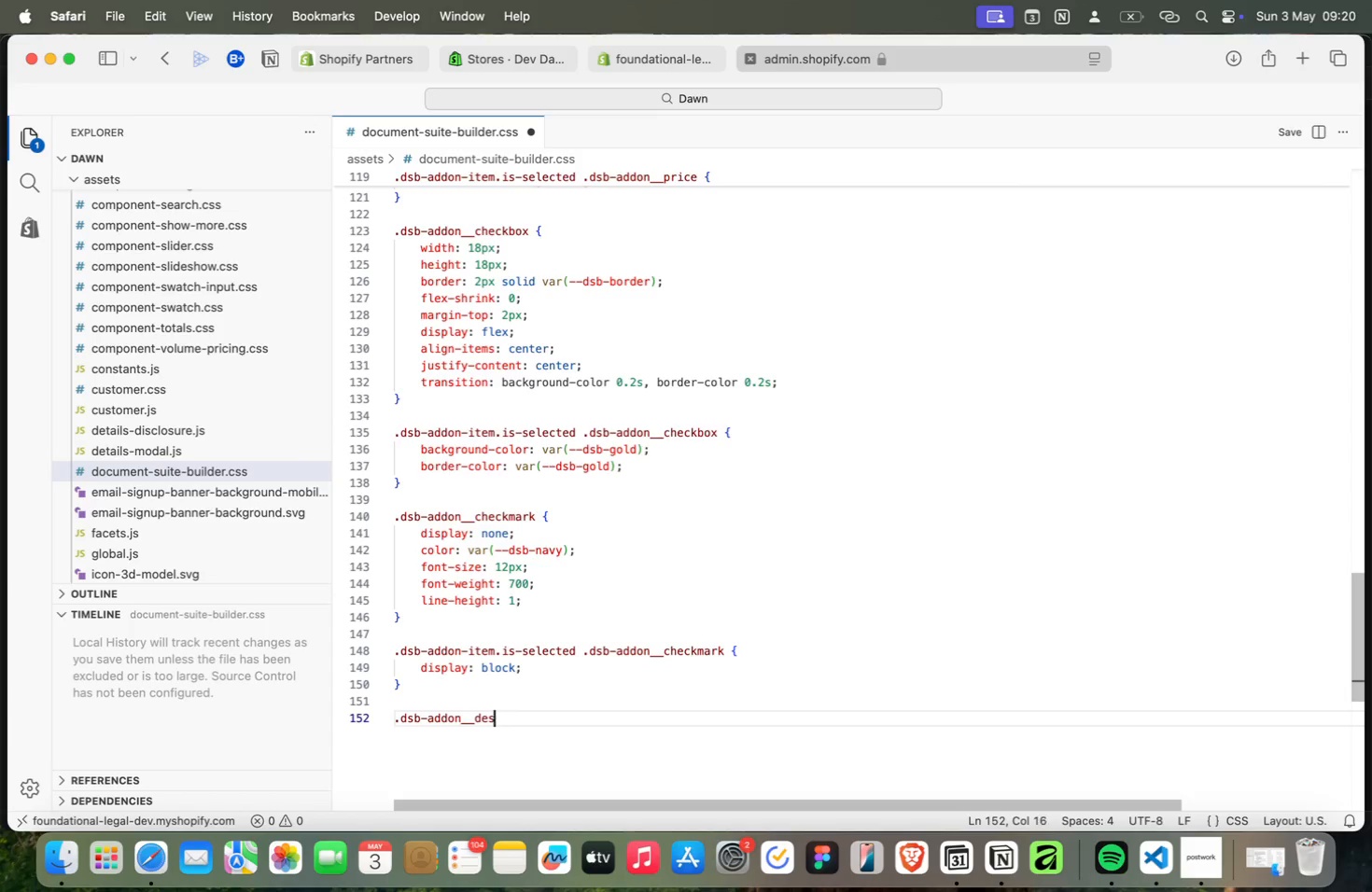 
key(Meta+Backspace)
 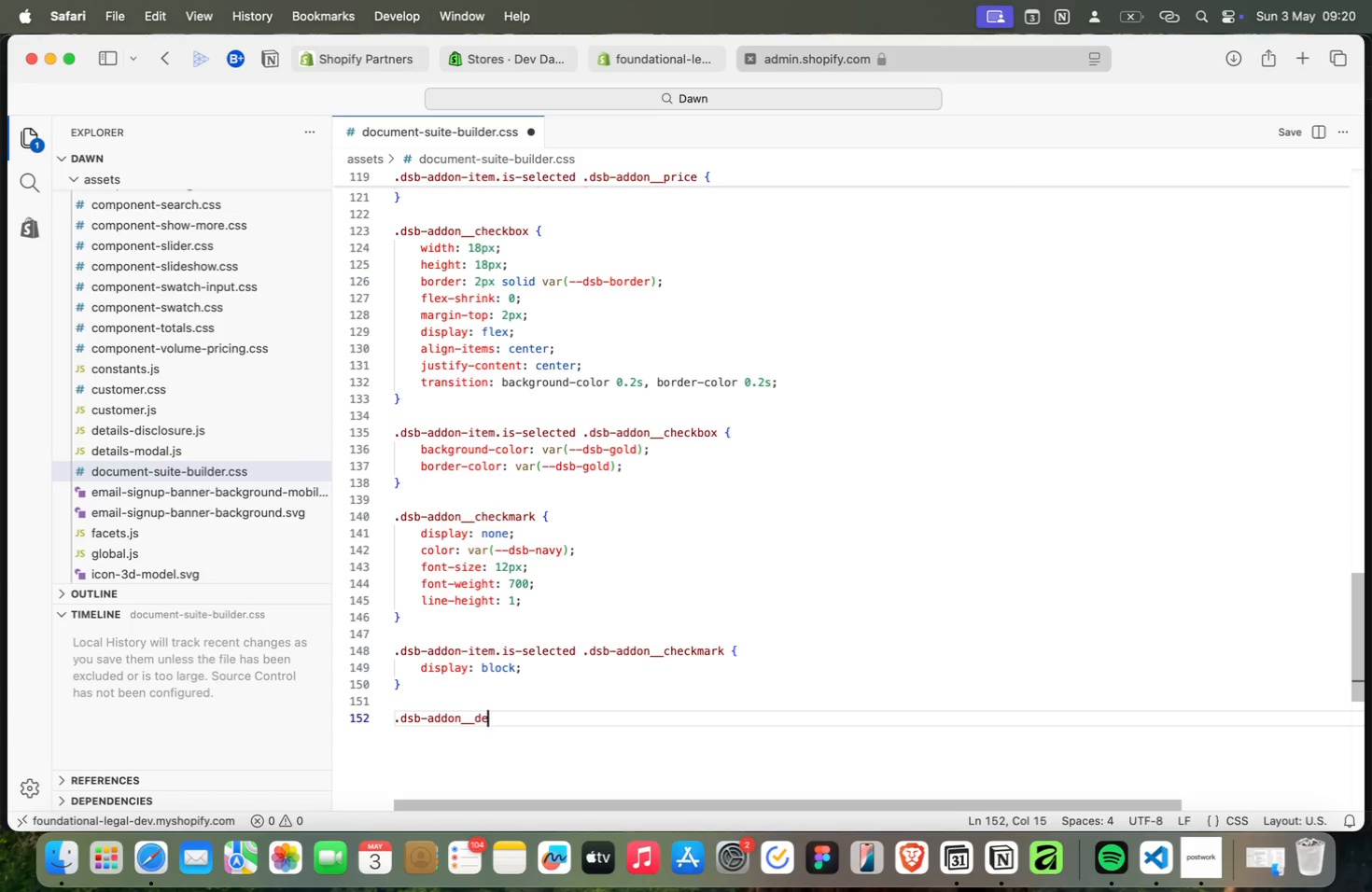 
key(Meta+Backspace)
 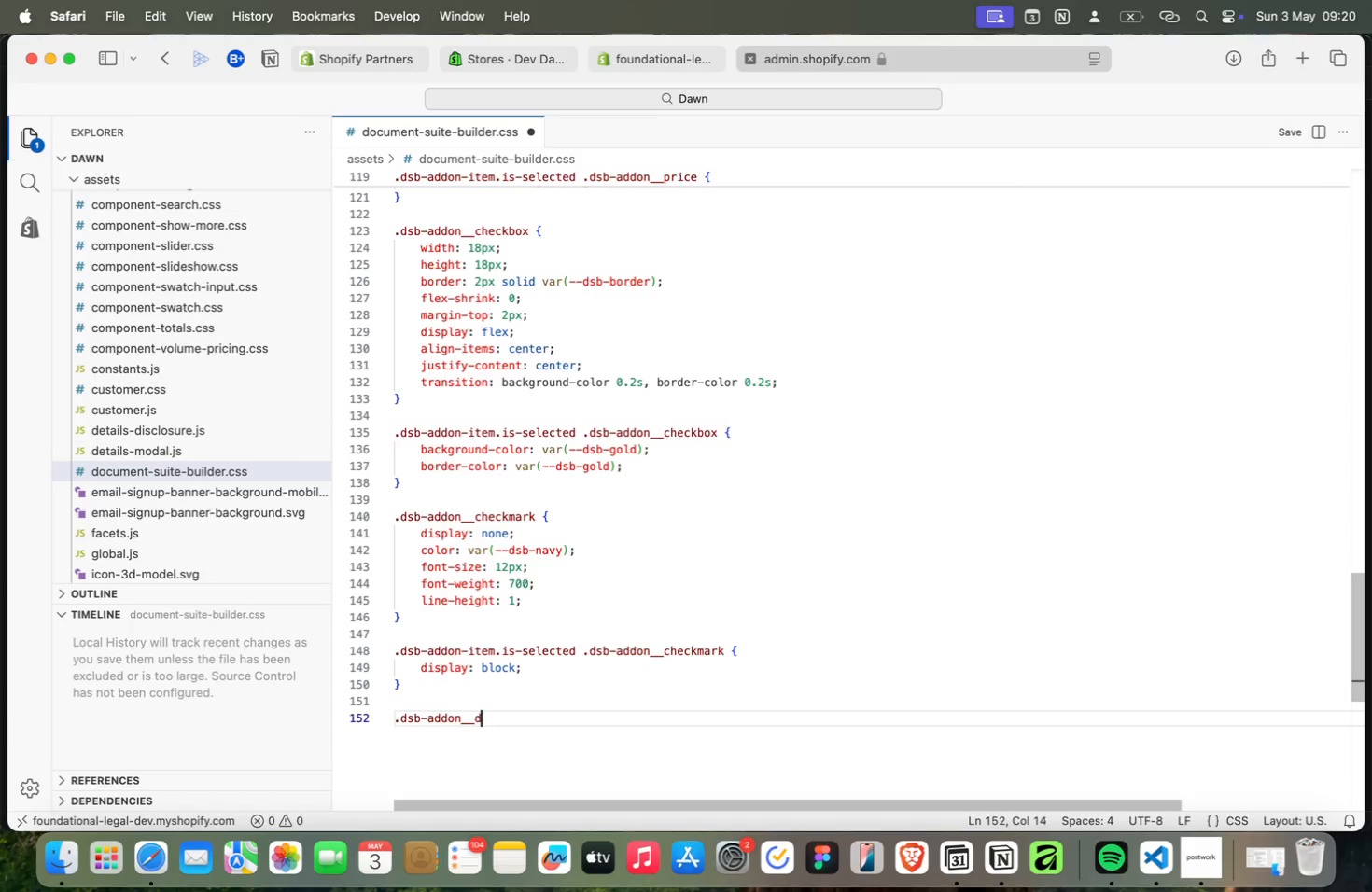 
key(Meta+Backspace)
 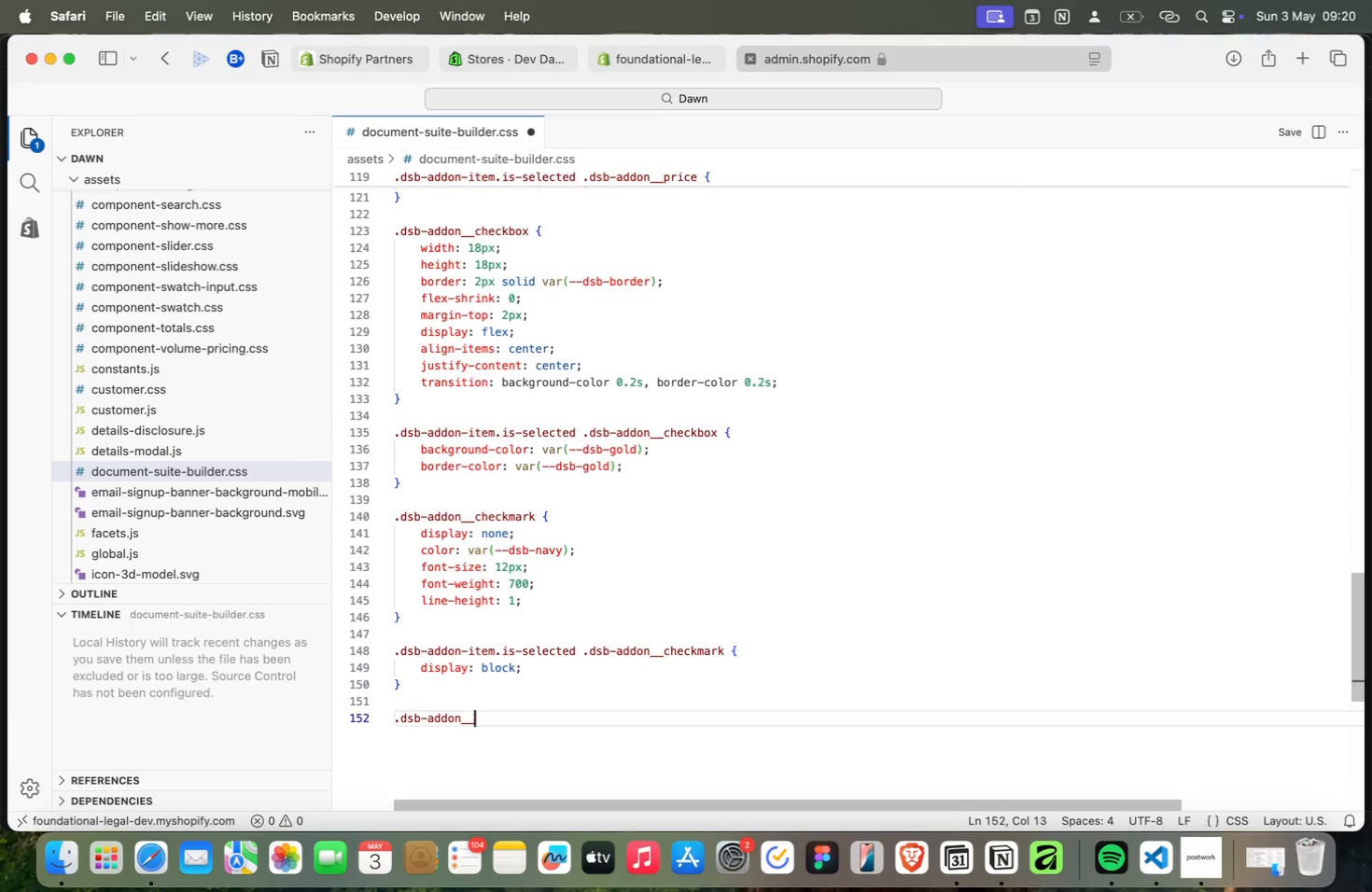 
key(Meta+Backspace)
 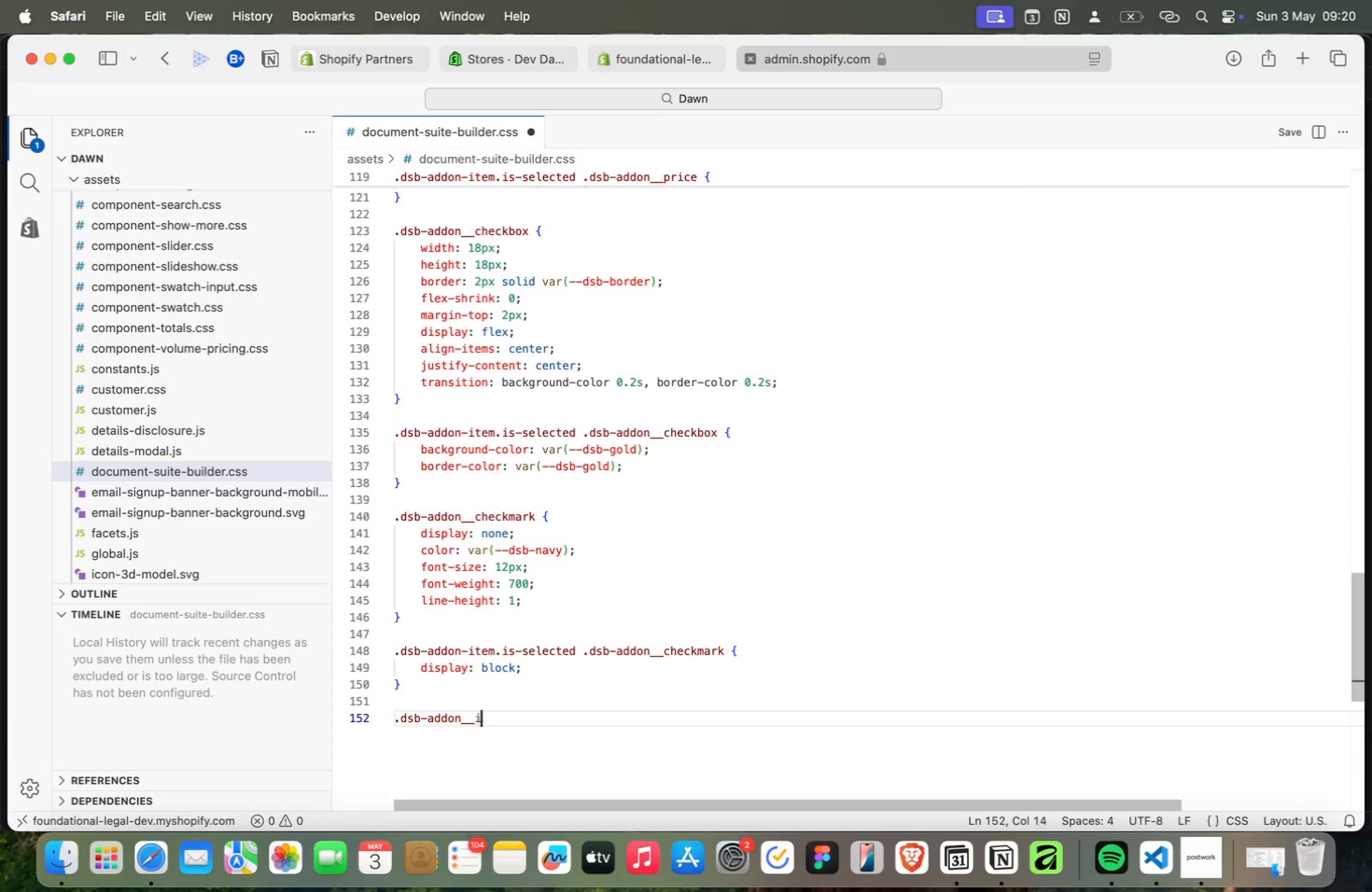 
key(Meta+I)
 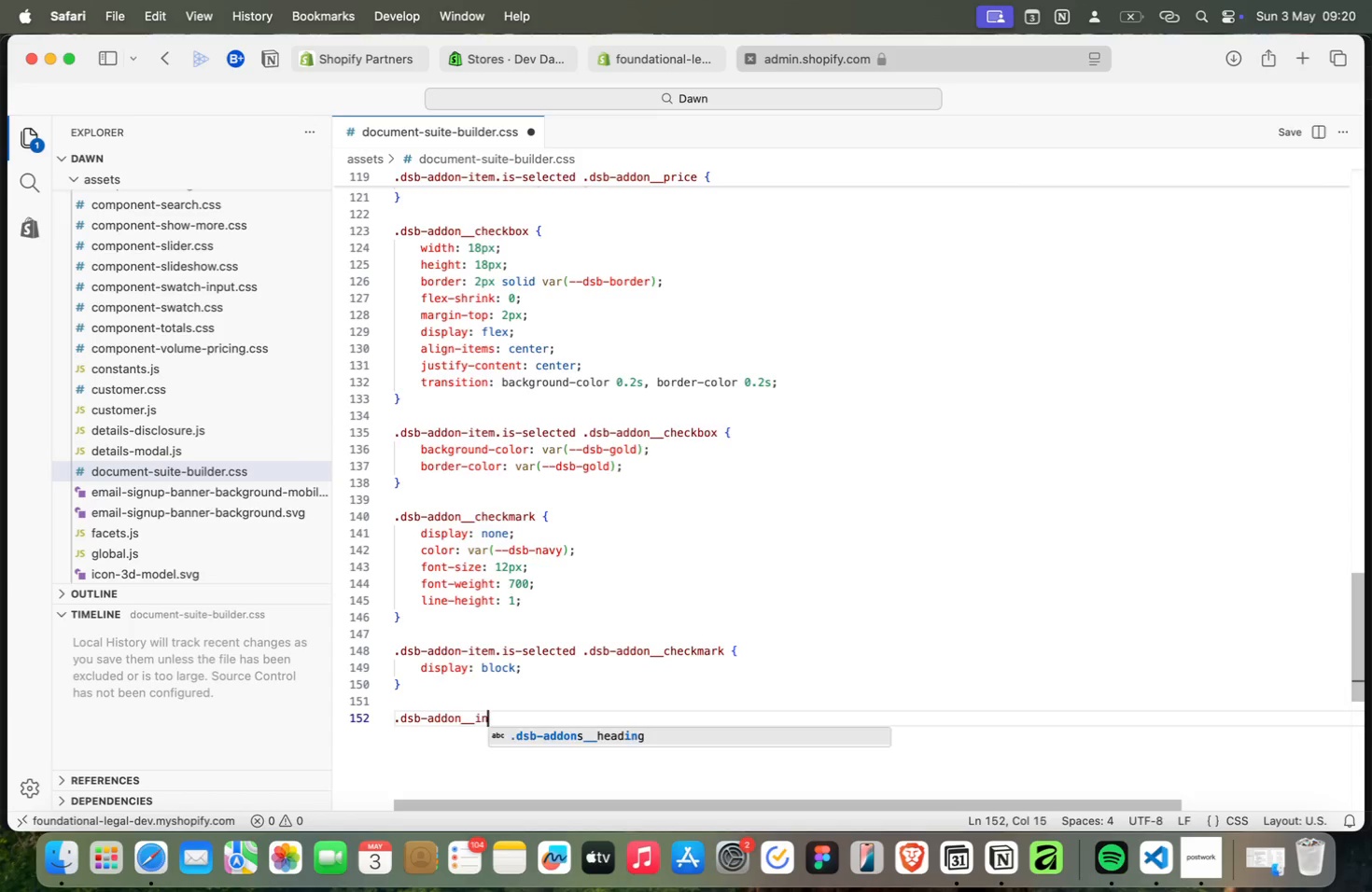 
key(Meta+N)
 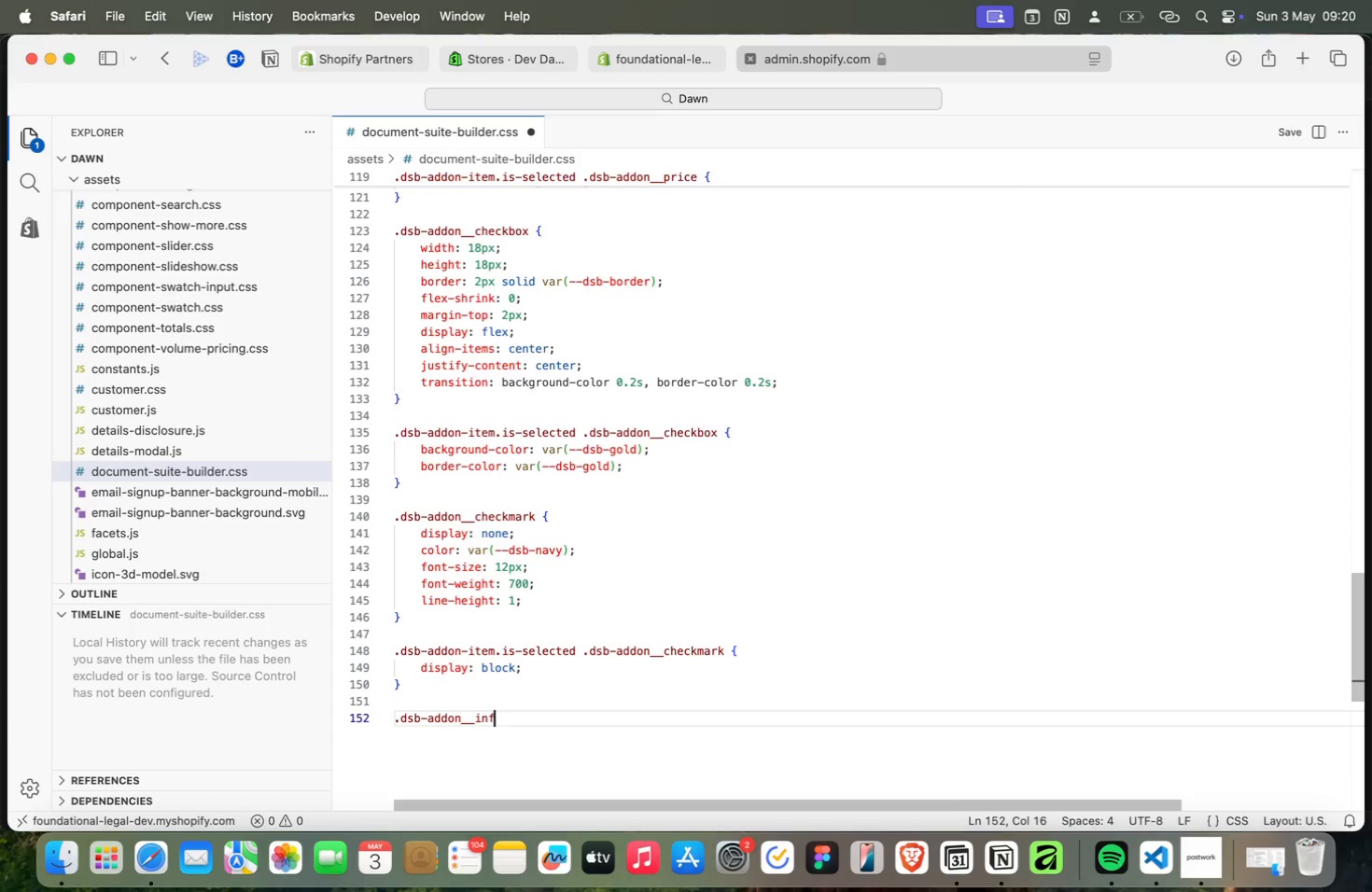 
key(Meta+F)
 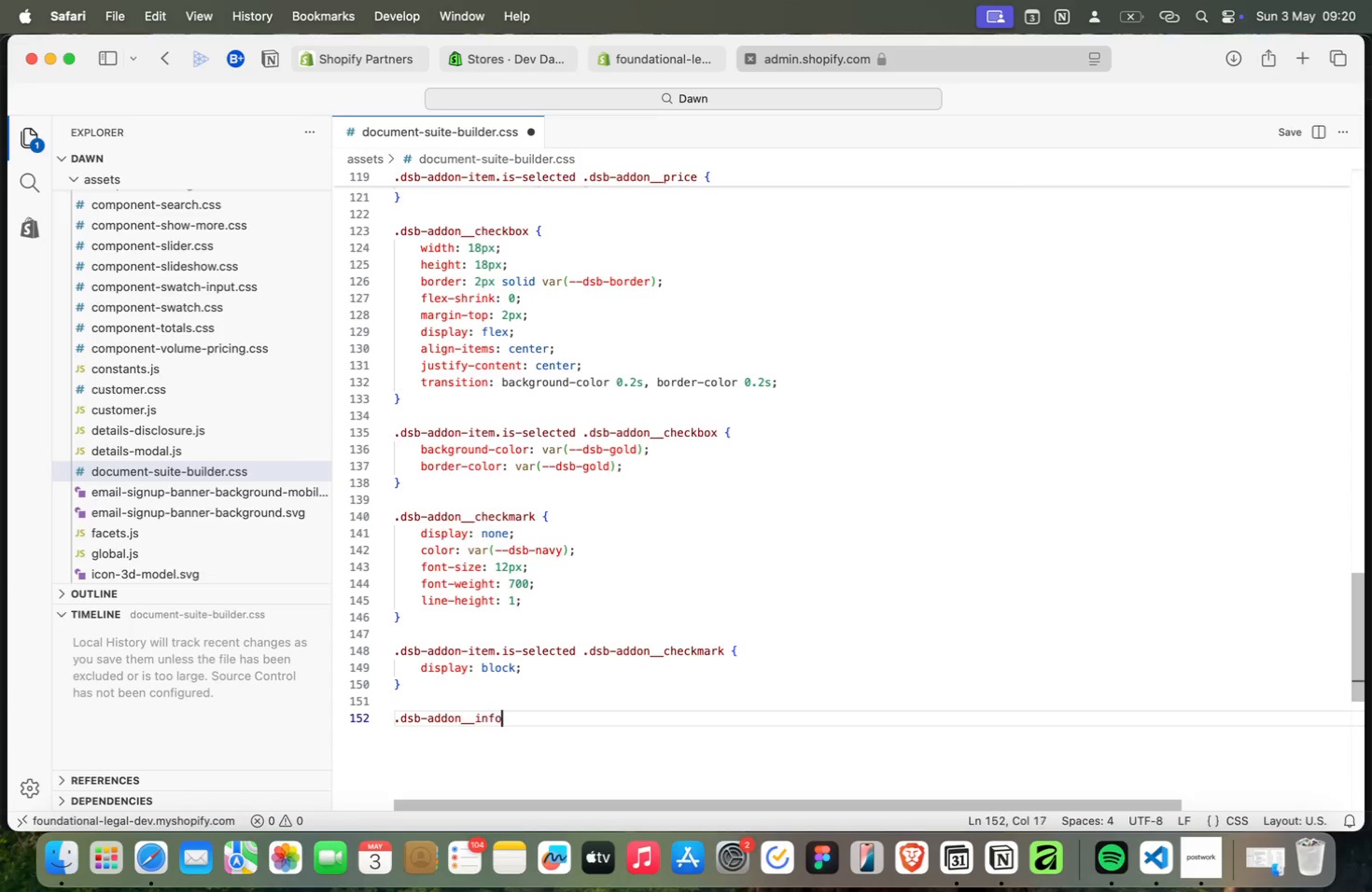 
key(Meta+O)
 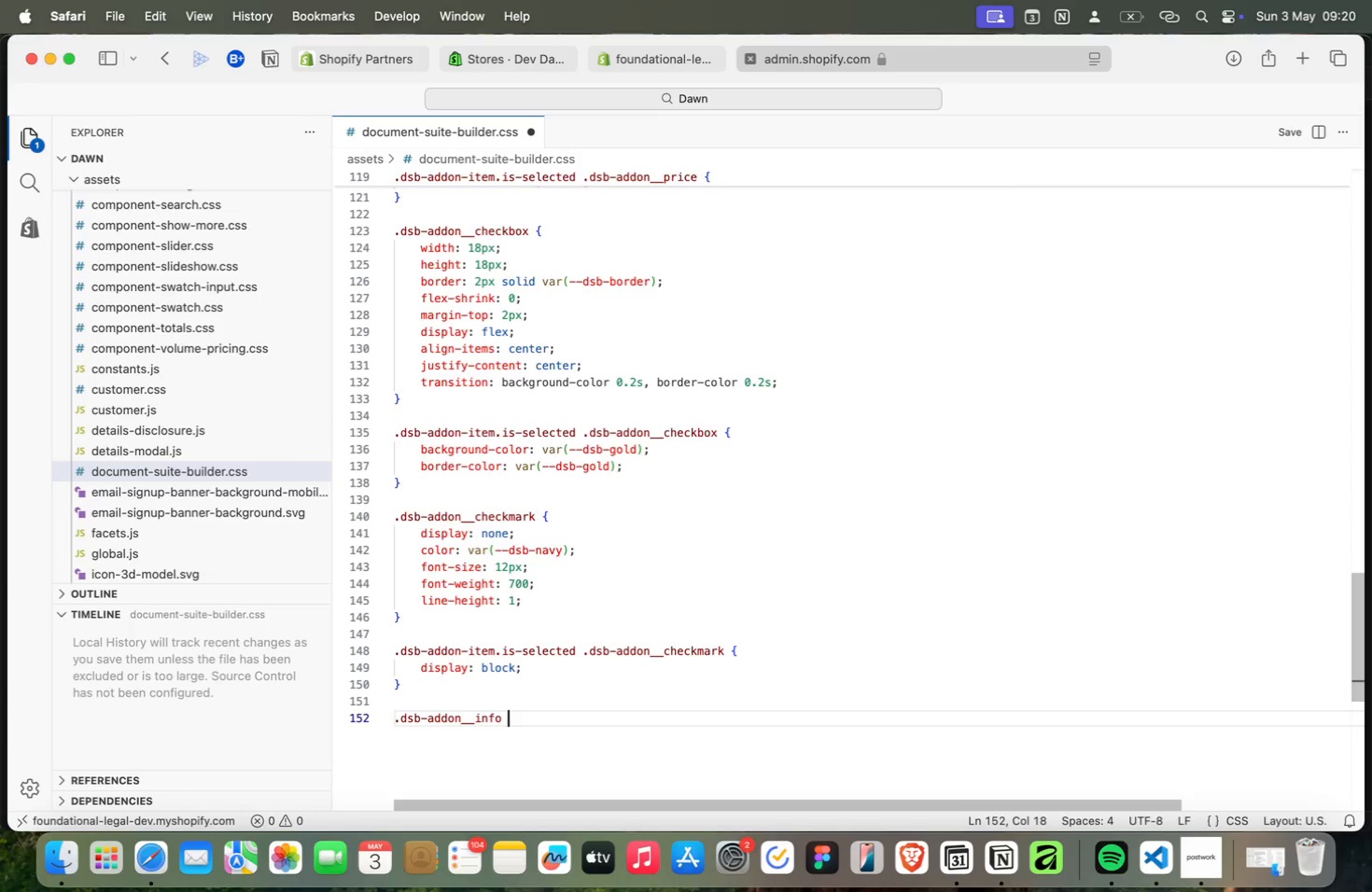 
key(Meta+Space)
 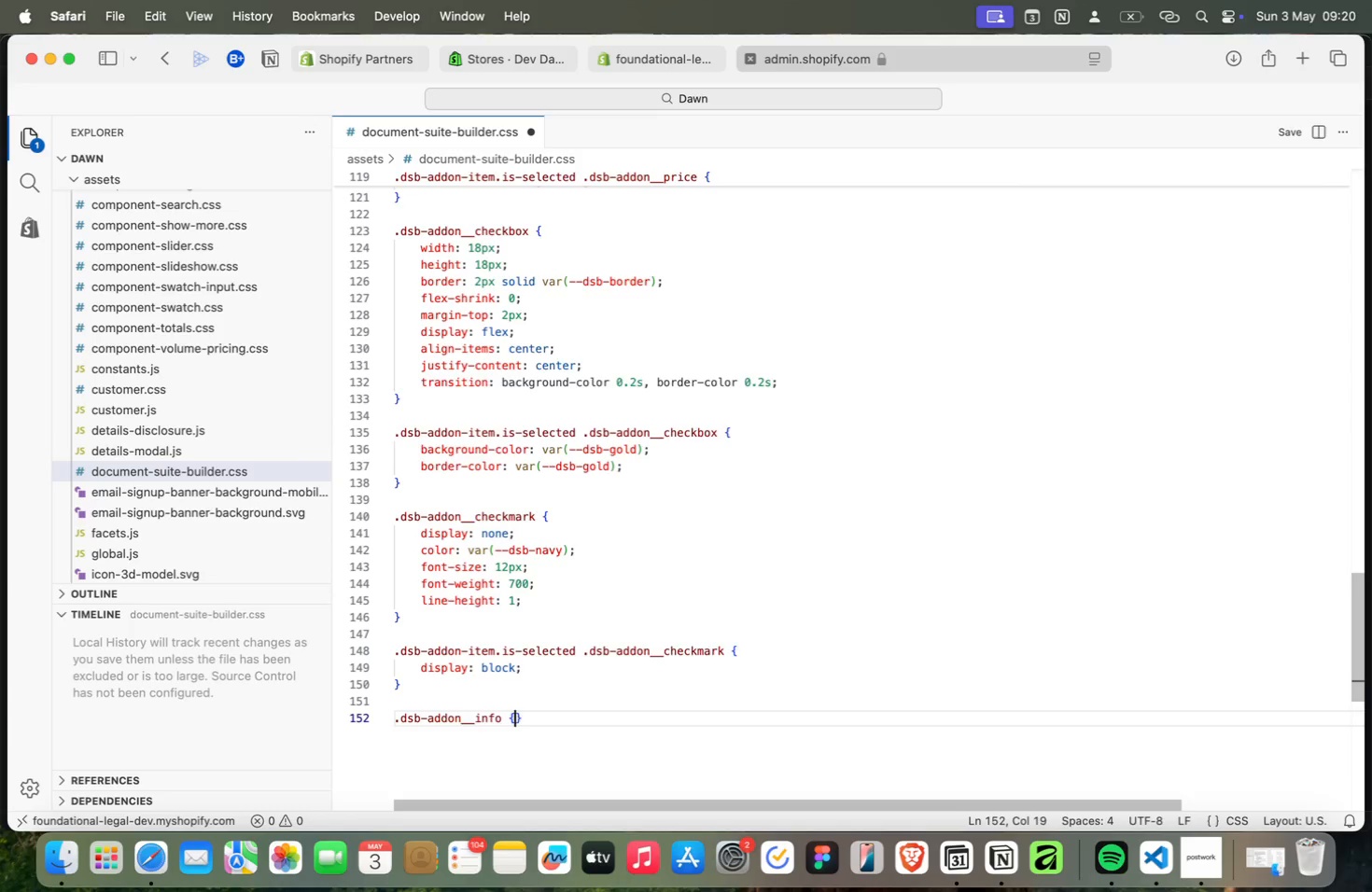 
key(Meta+Shift+BracketLeft)
 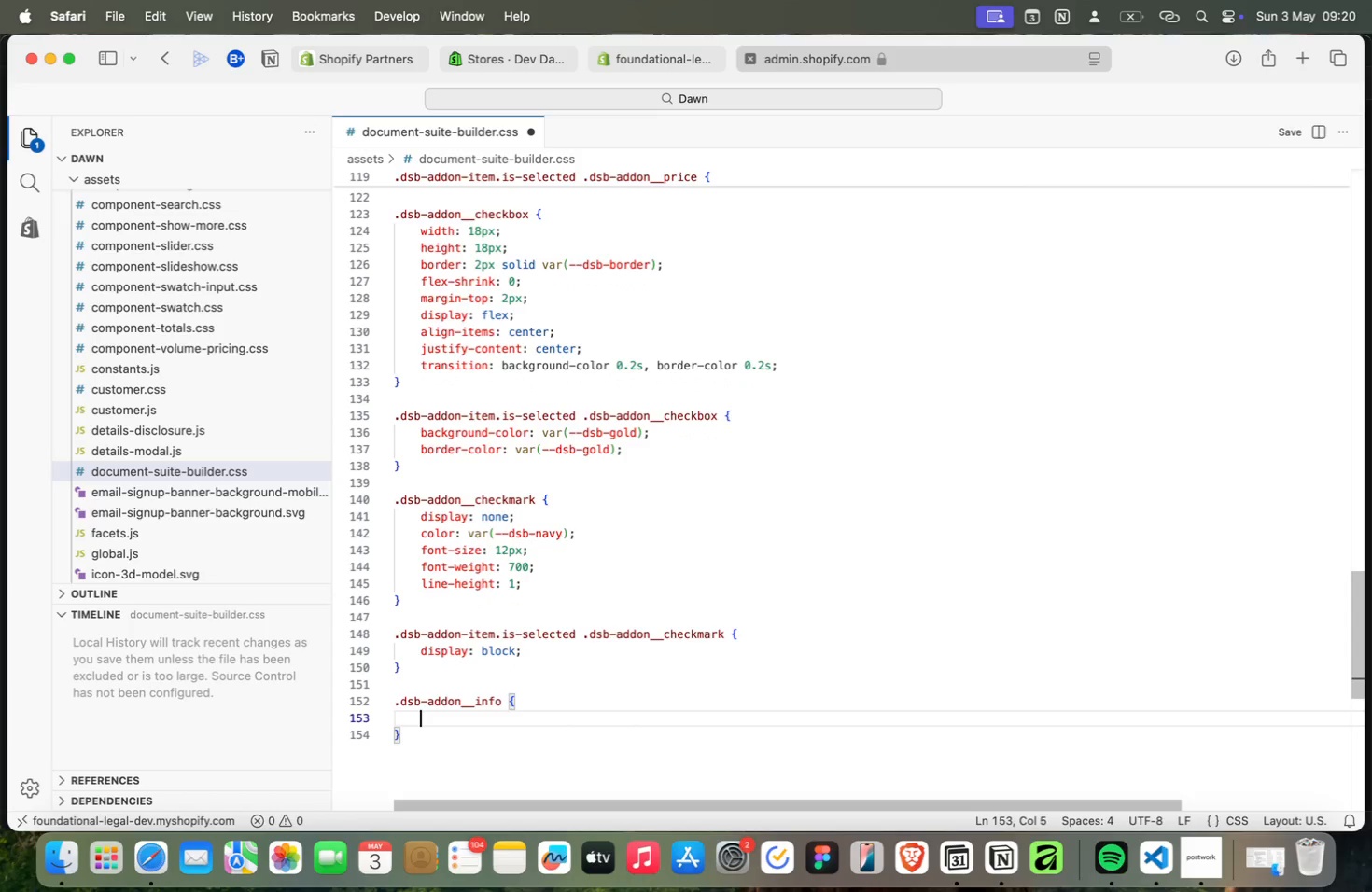 
key(Meta+Enter)
 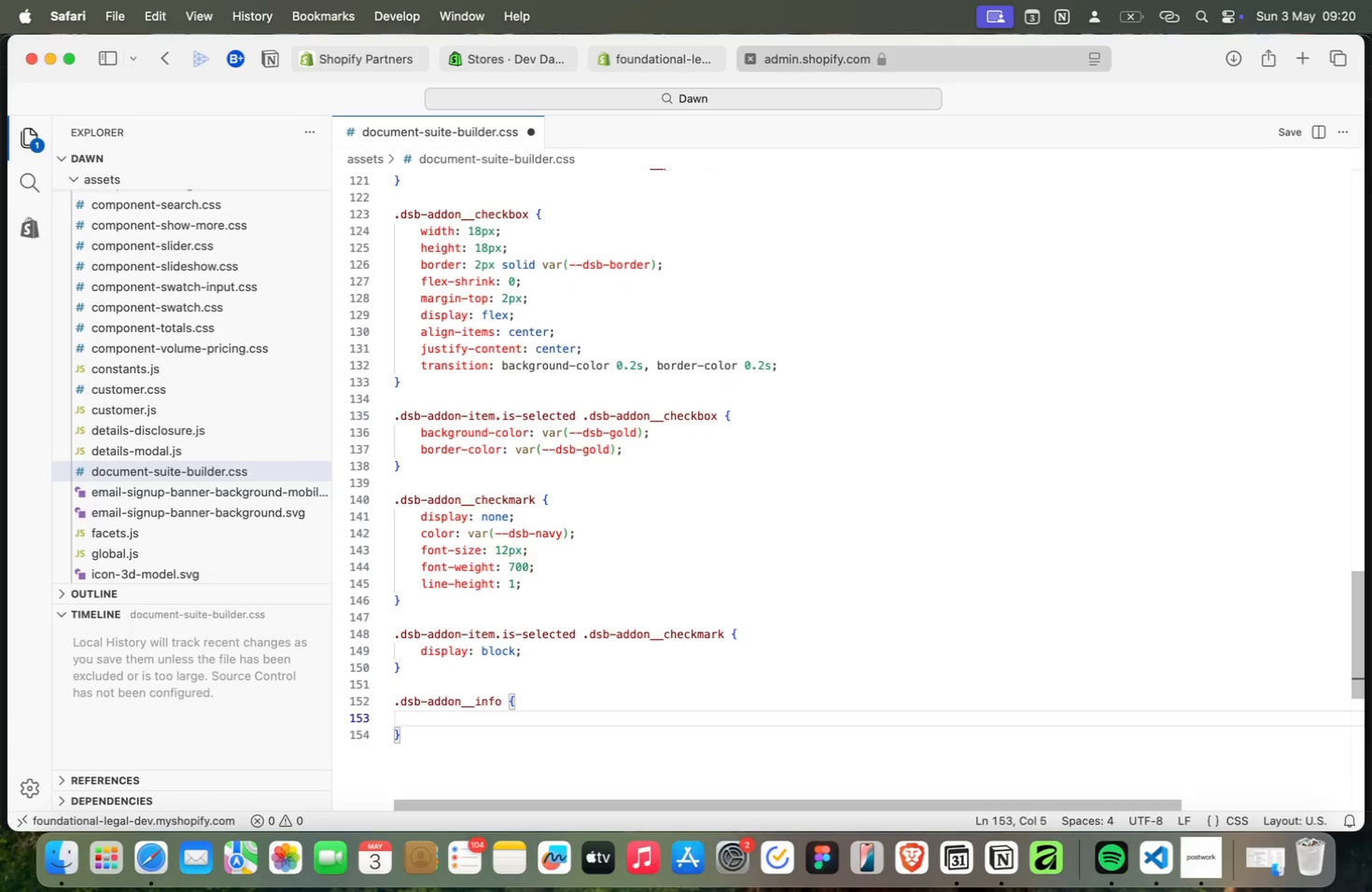 
key(Meta+F)
 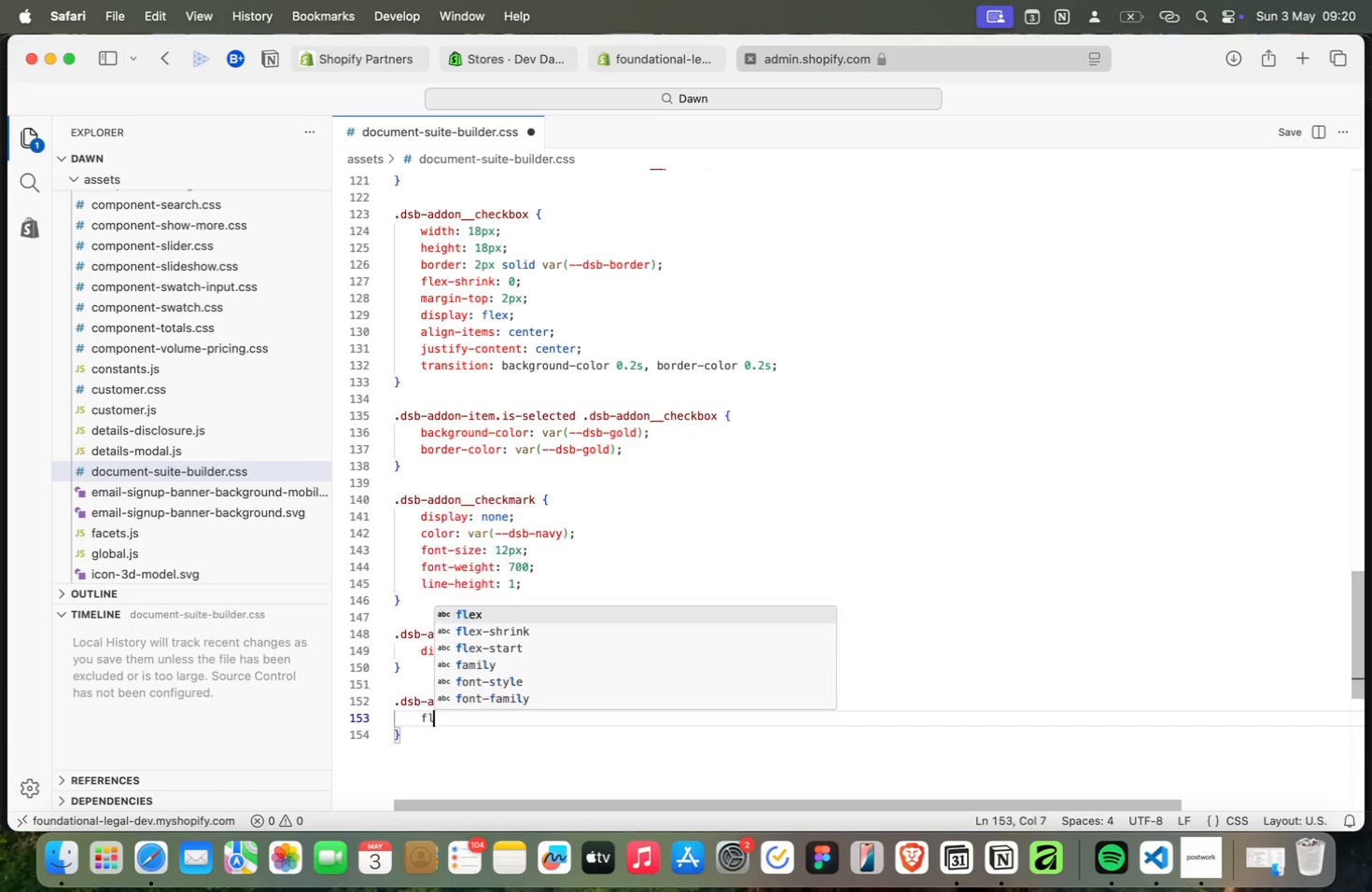 
key(Meta+L)
 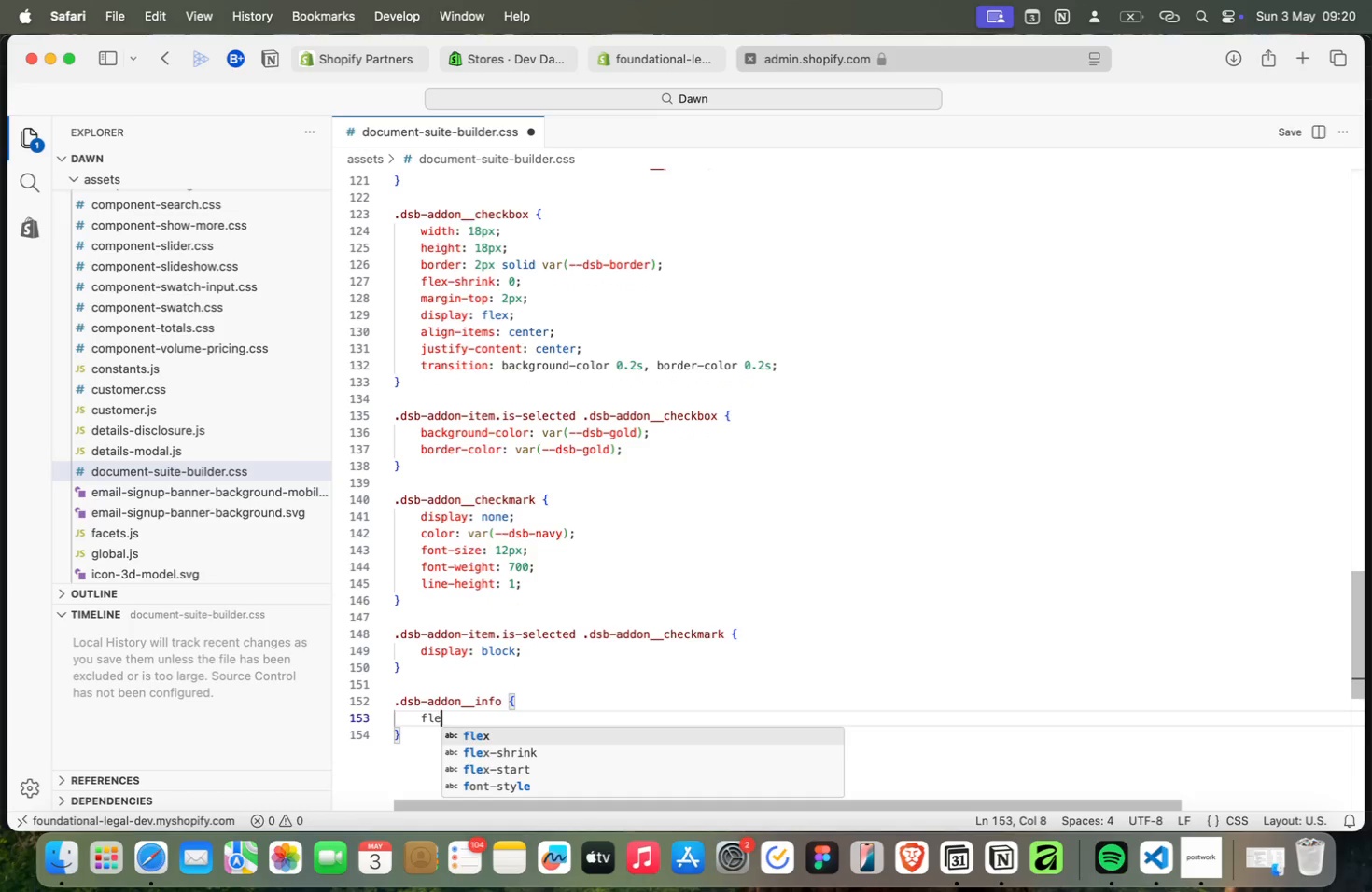 
key(Meta+E)
 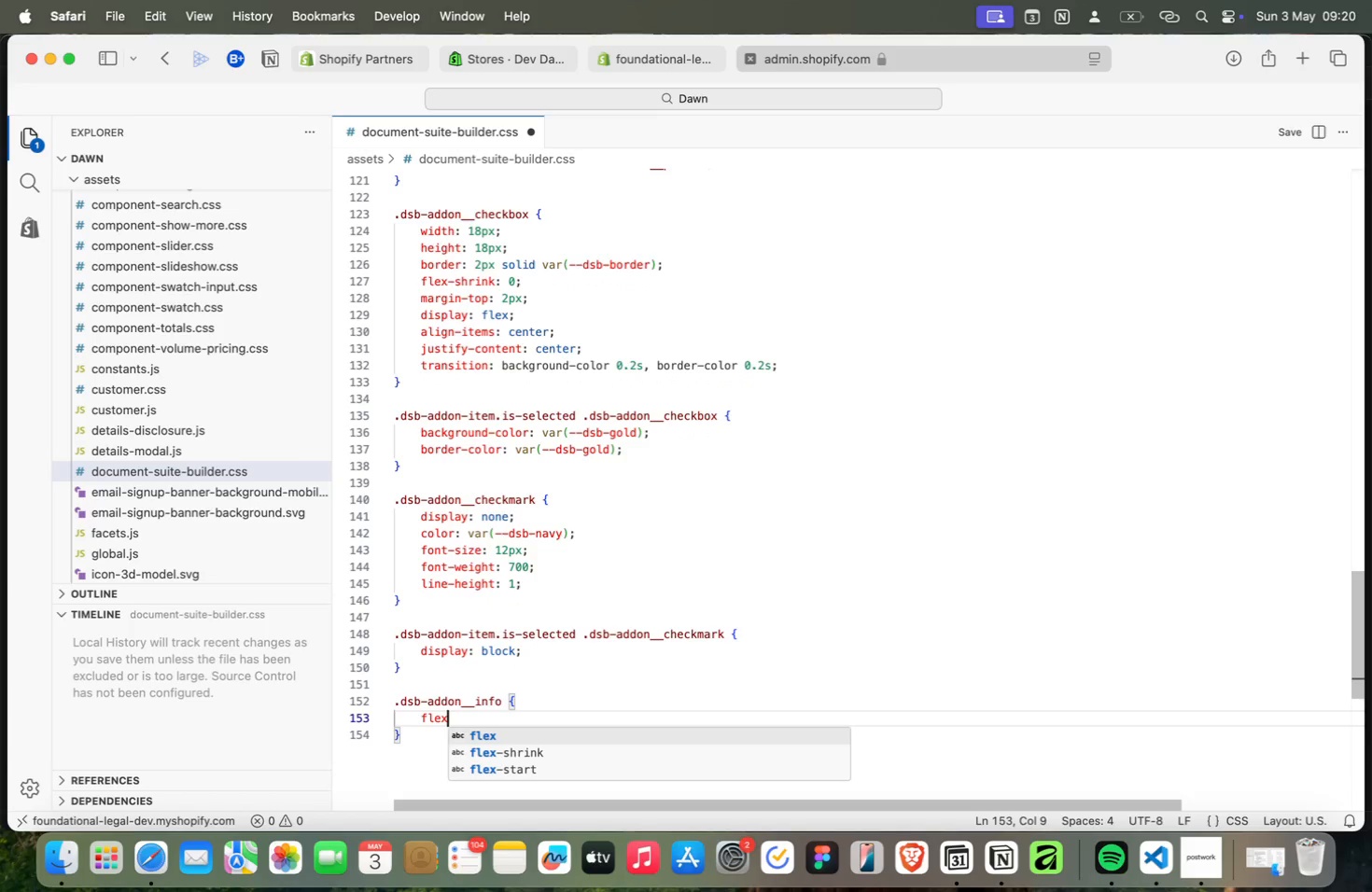 
key(Meta+X)
 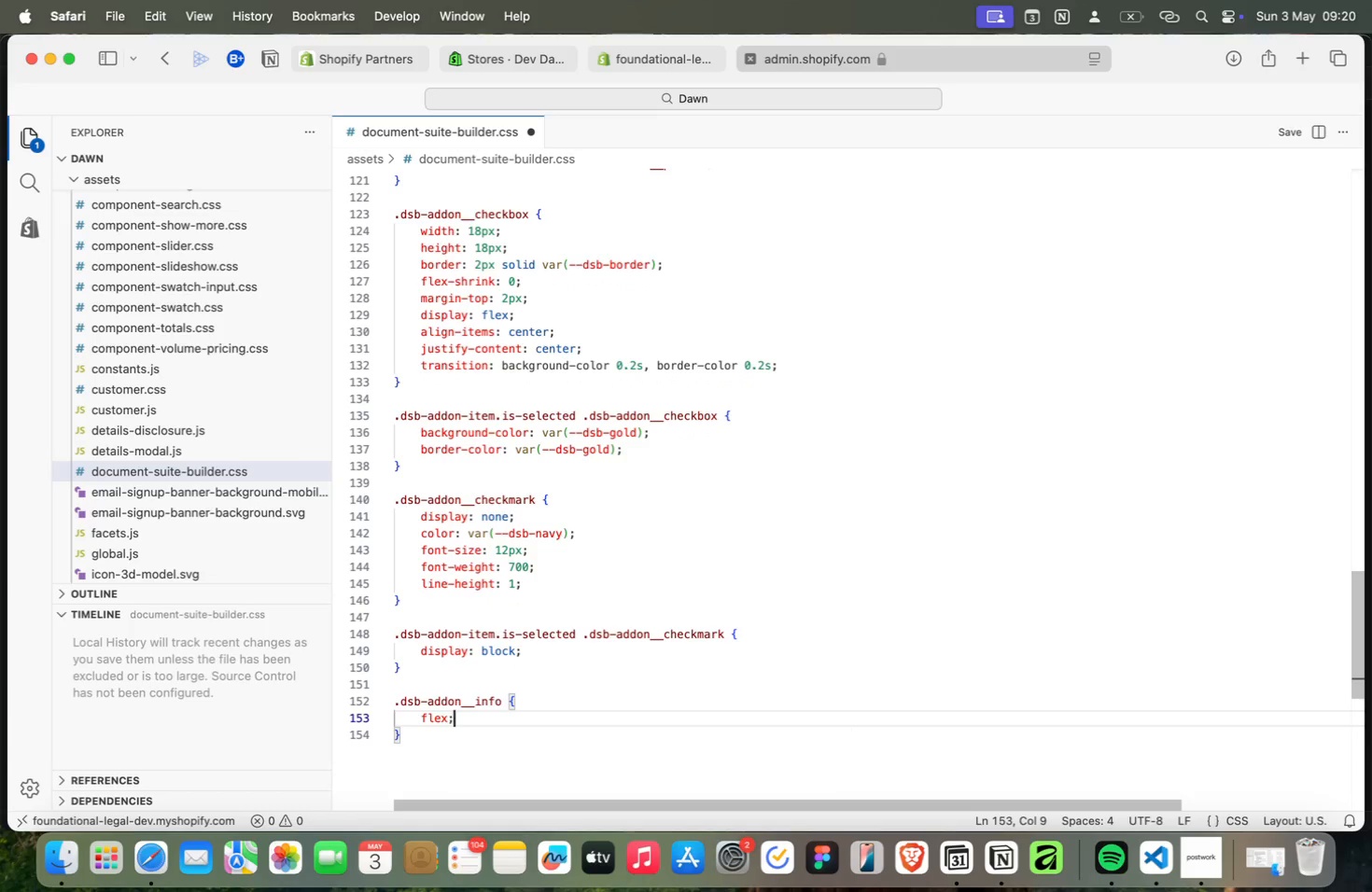 
key(Meta+Semicolon)
 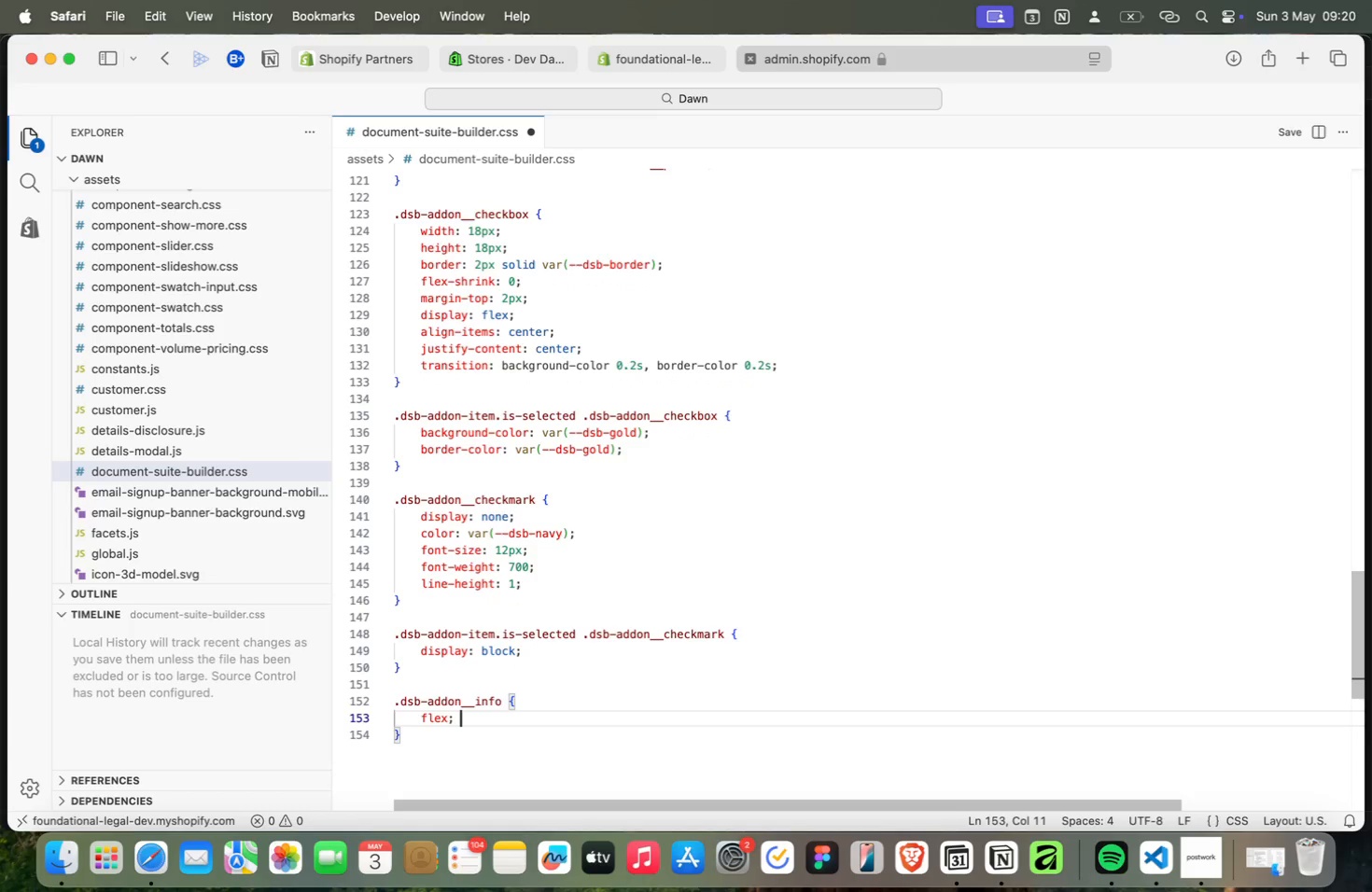 
key(Meta+Space)
 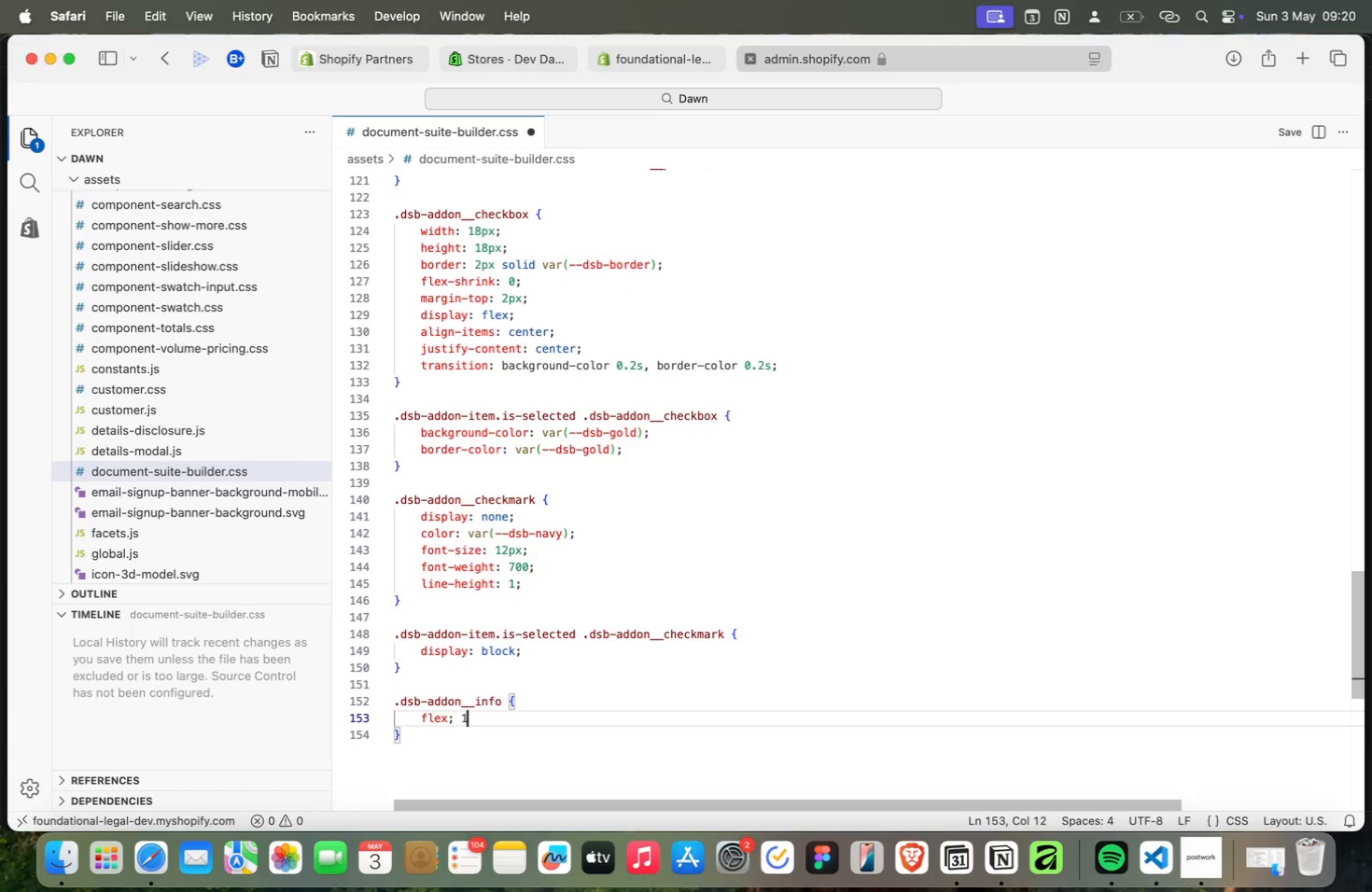 
key(Meta+1)
 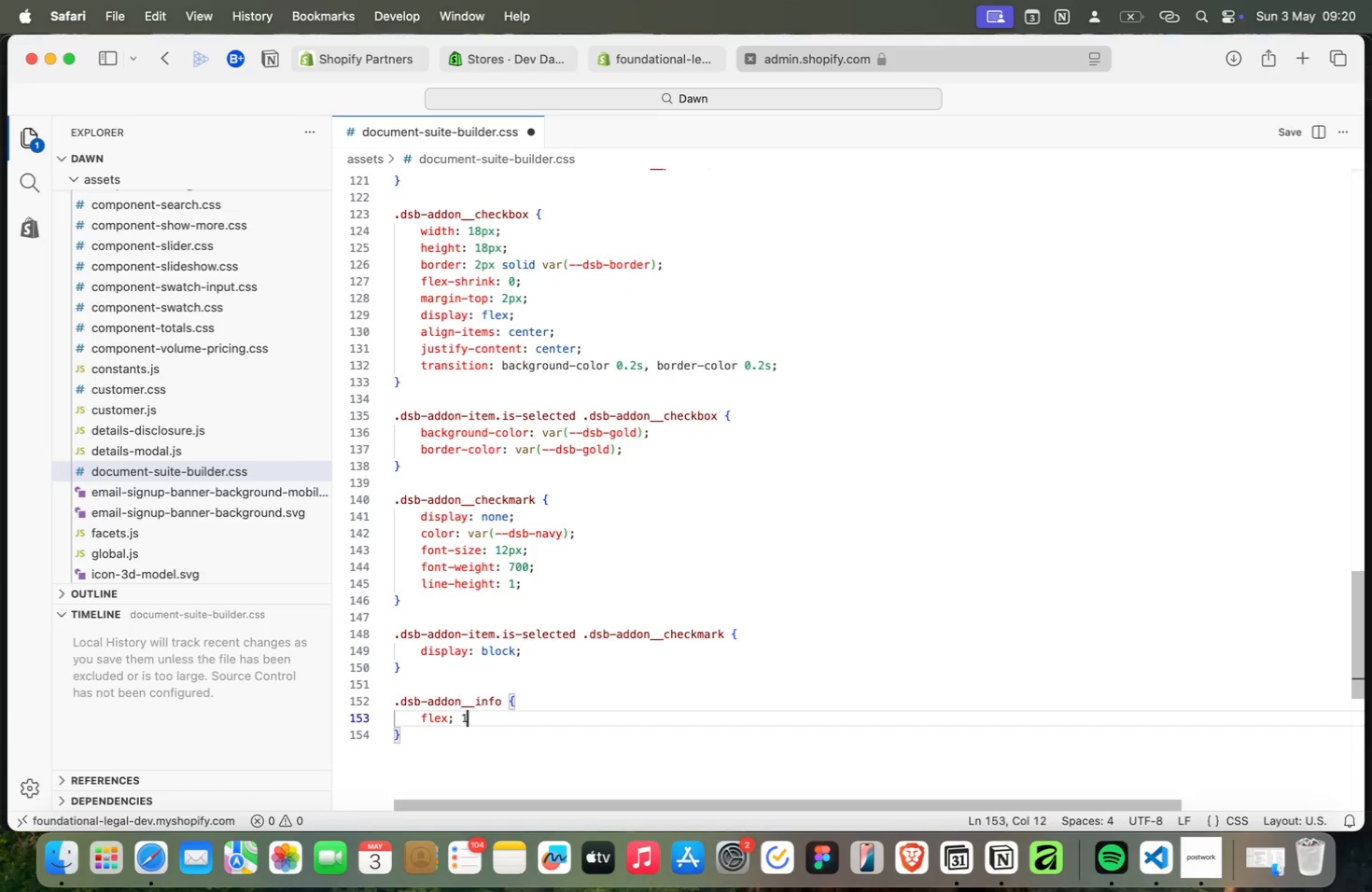 
key(Meta+Semicolon)
 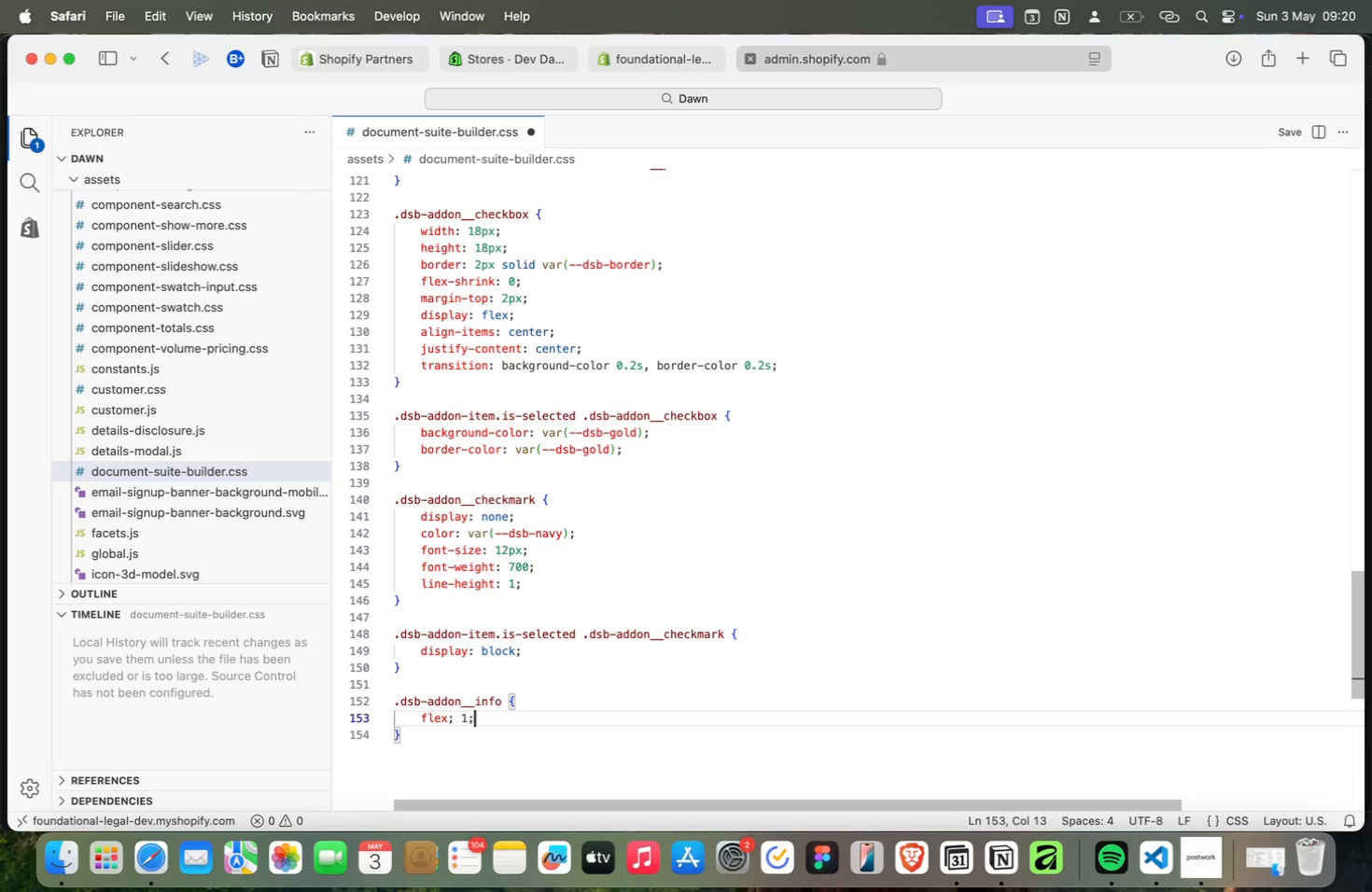 
key(Meta+Backspace)
 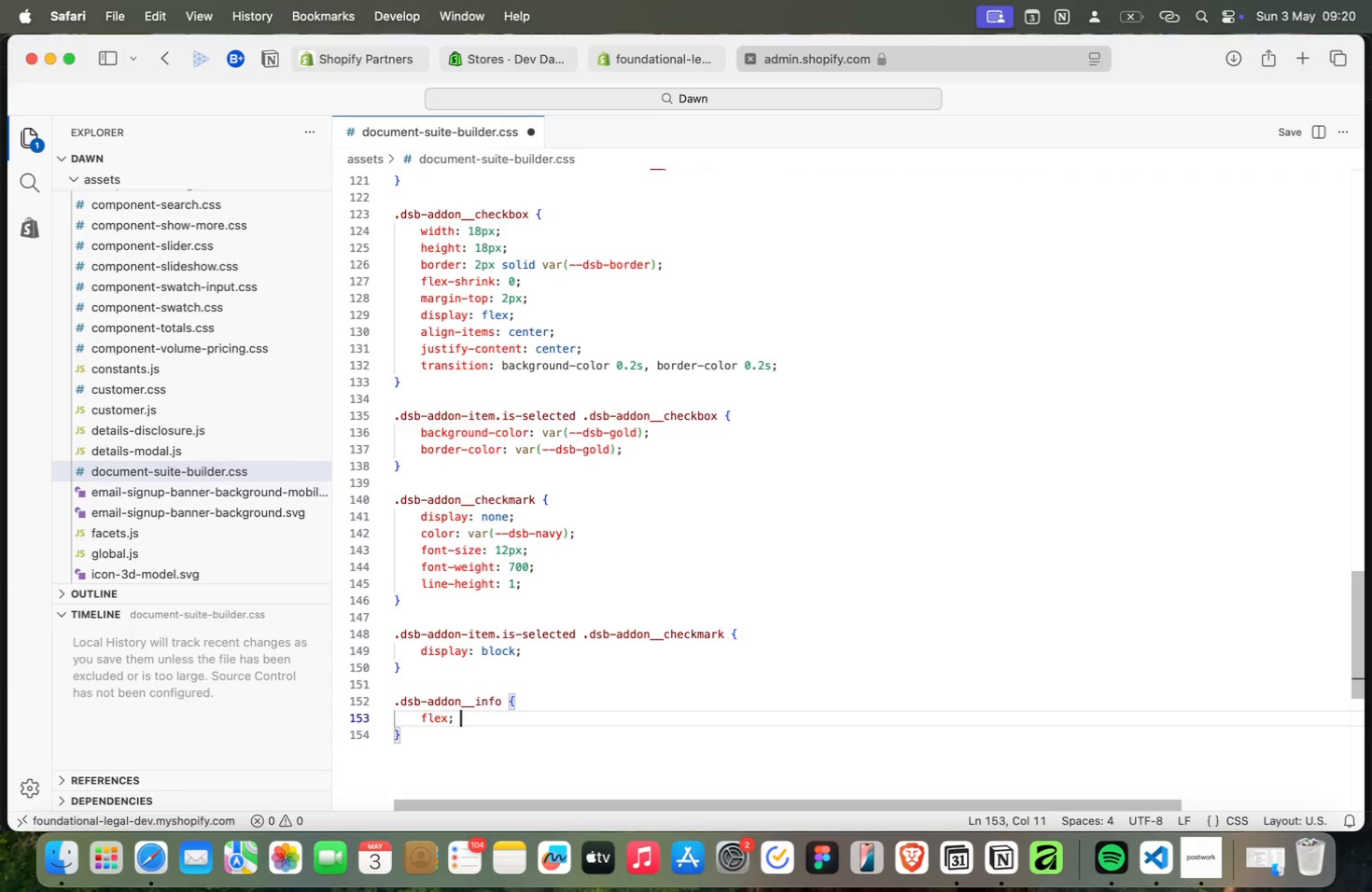 
key(Meta+Backspace)
 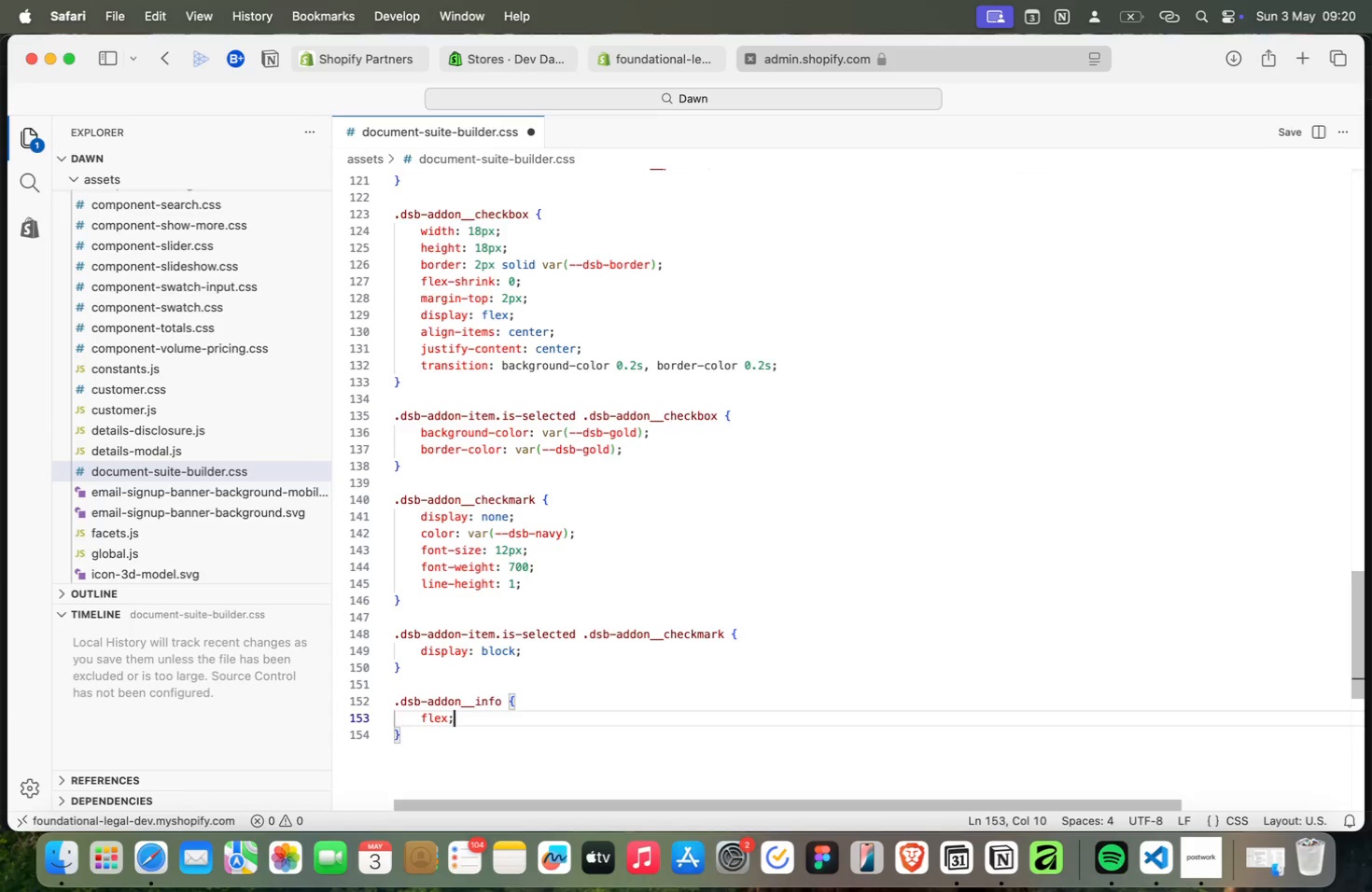 
key(Meta+Backspace)
 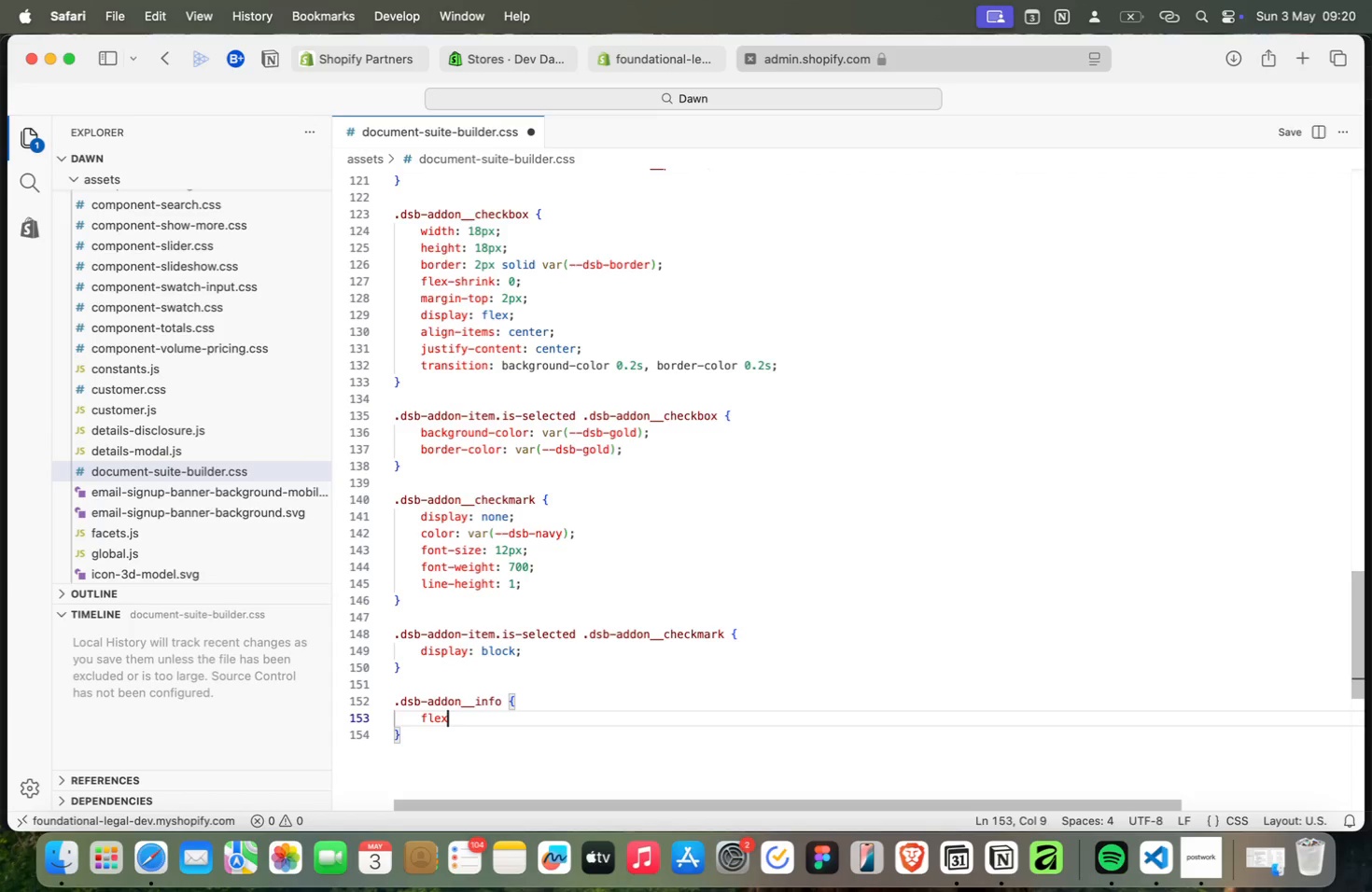 
key(Meta+Backspace)
 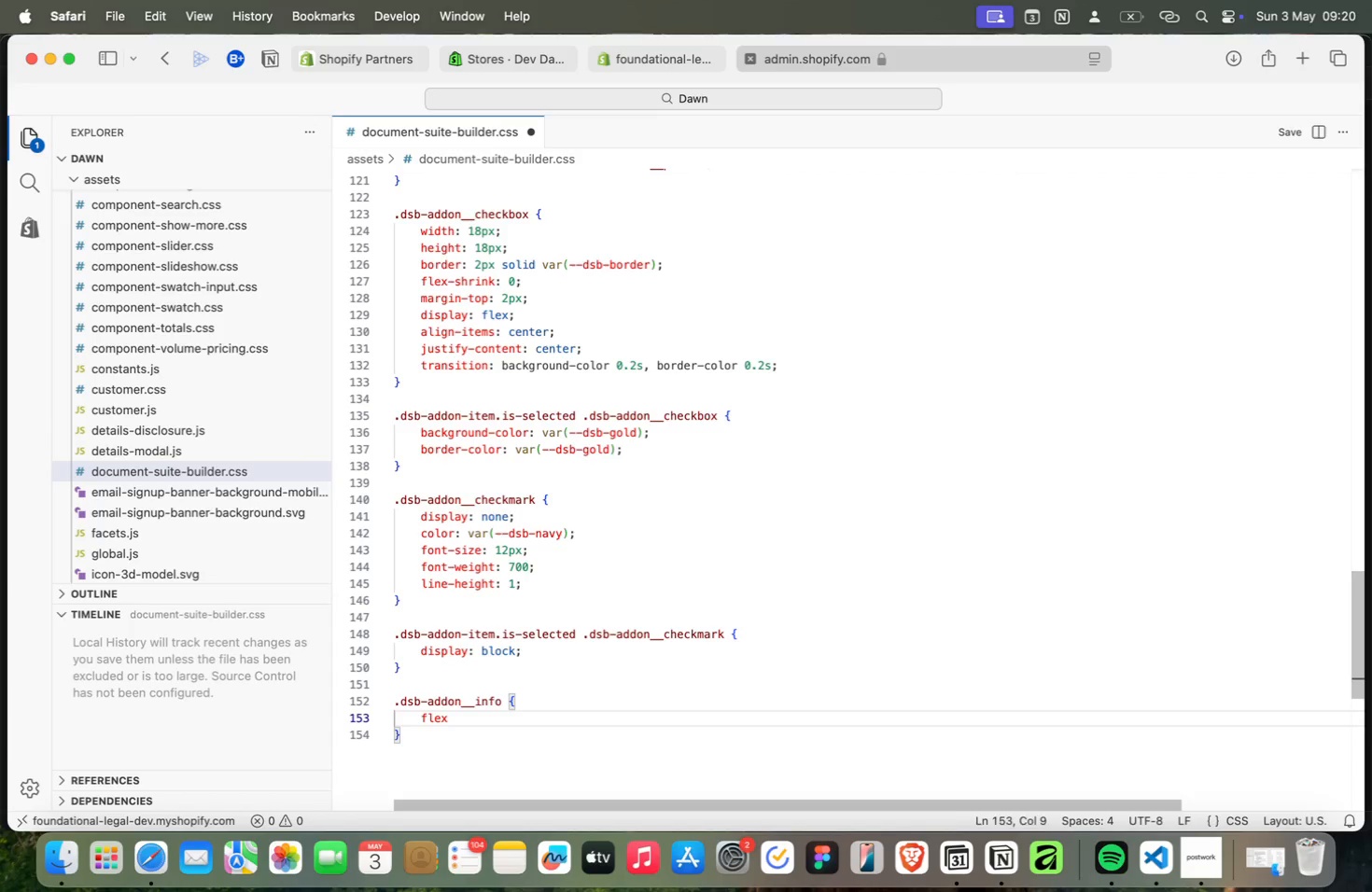 
key(Meta+Shift+Semicolon)
 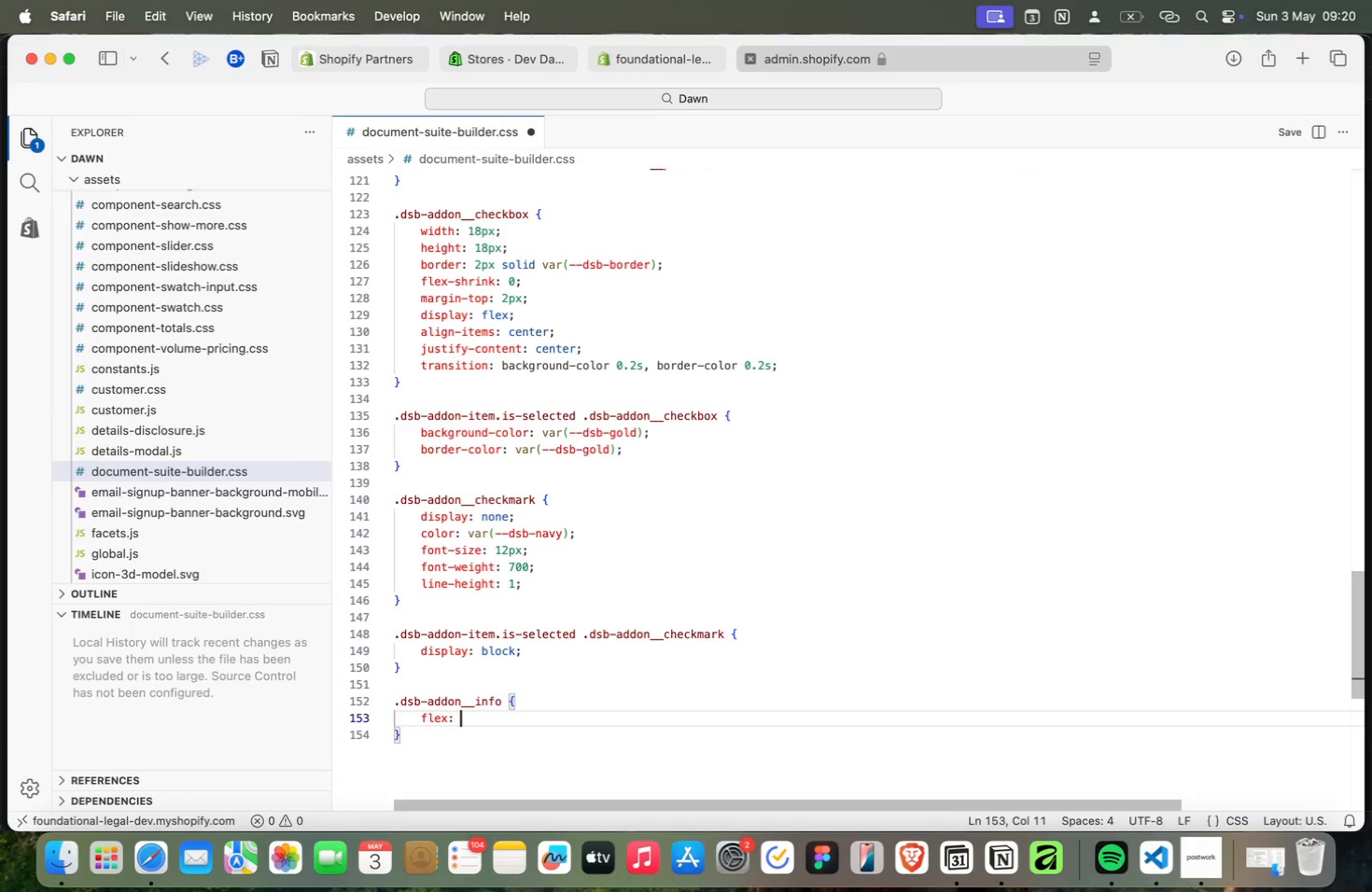 
key(Meta+Space)
 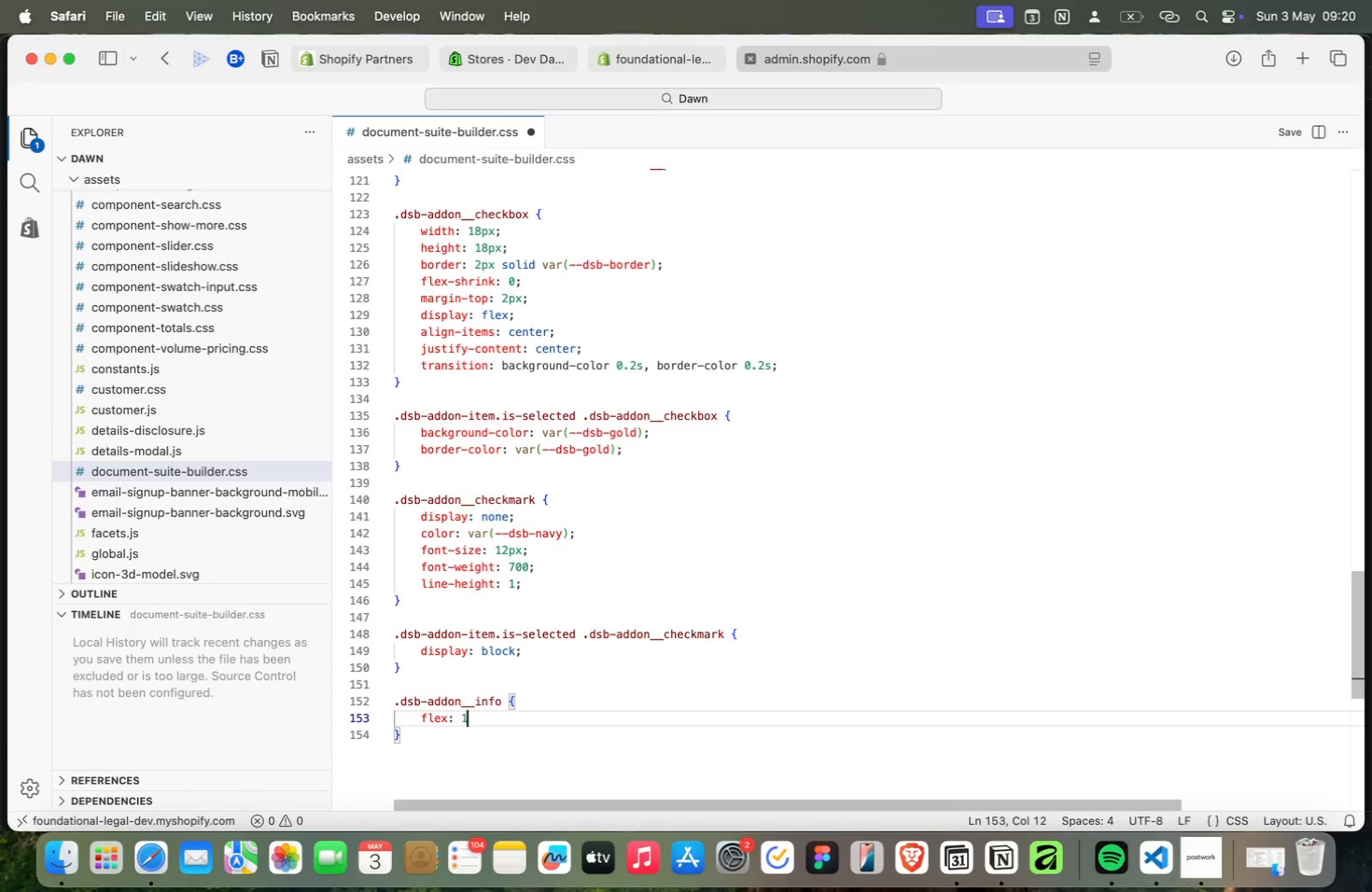 
key(Meta+1)
 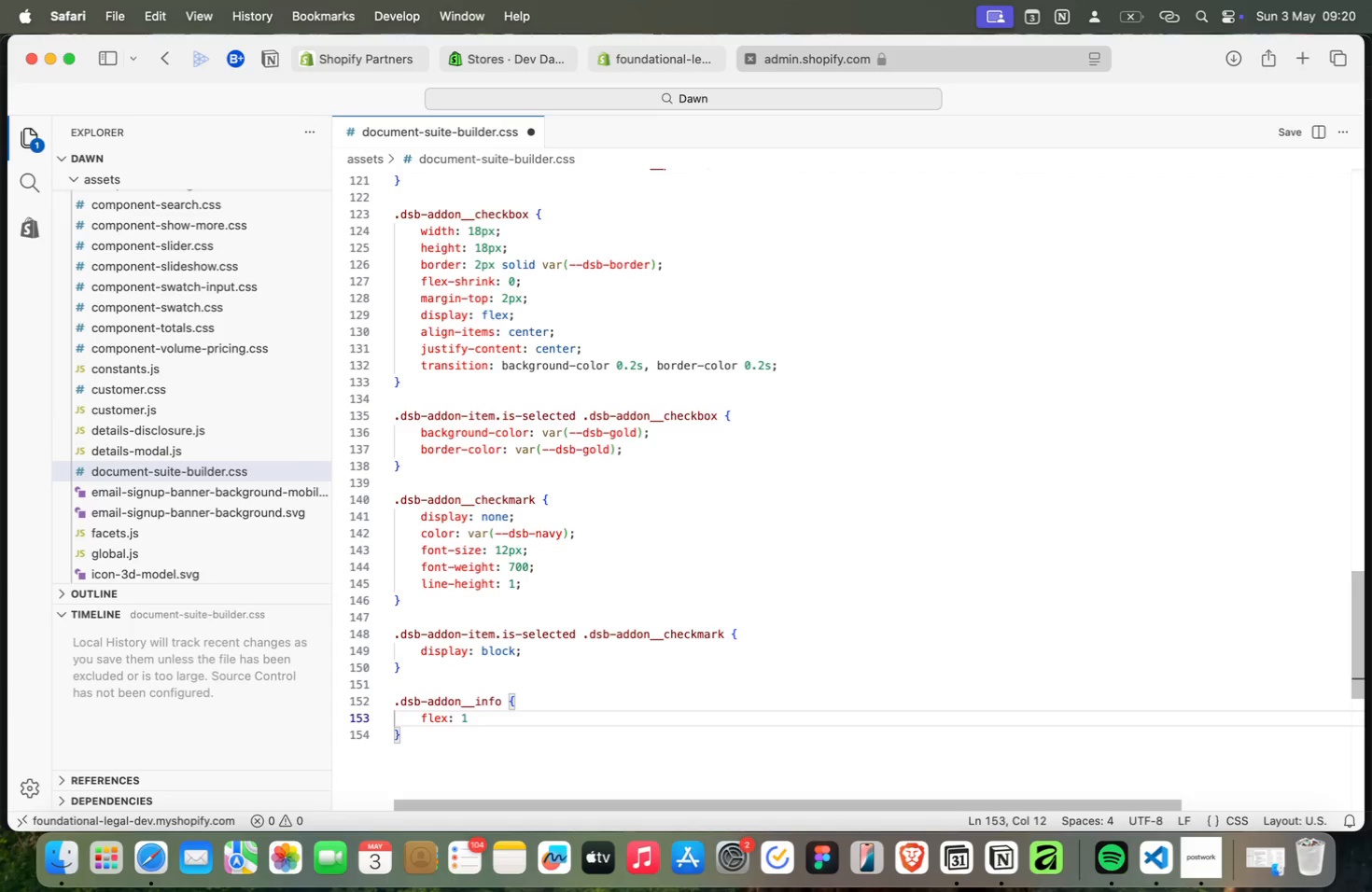 
key(Meta+Semicolon)
 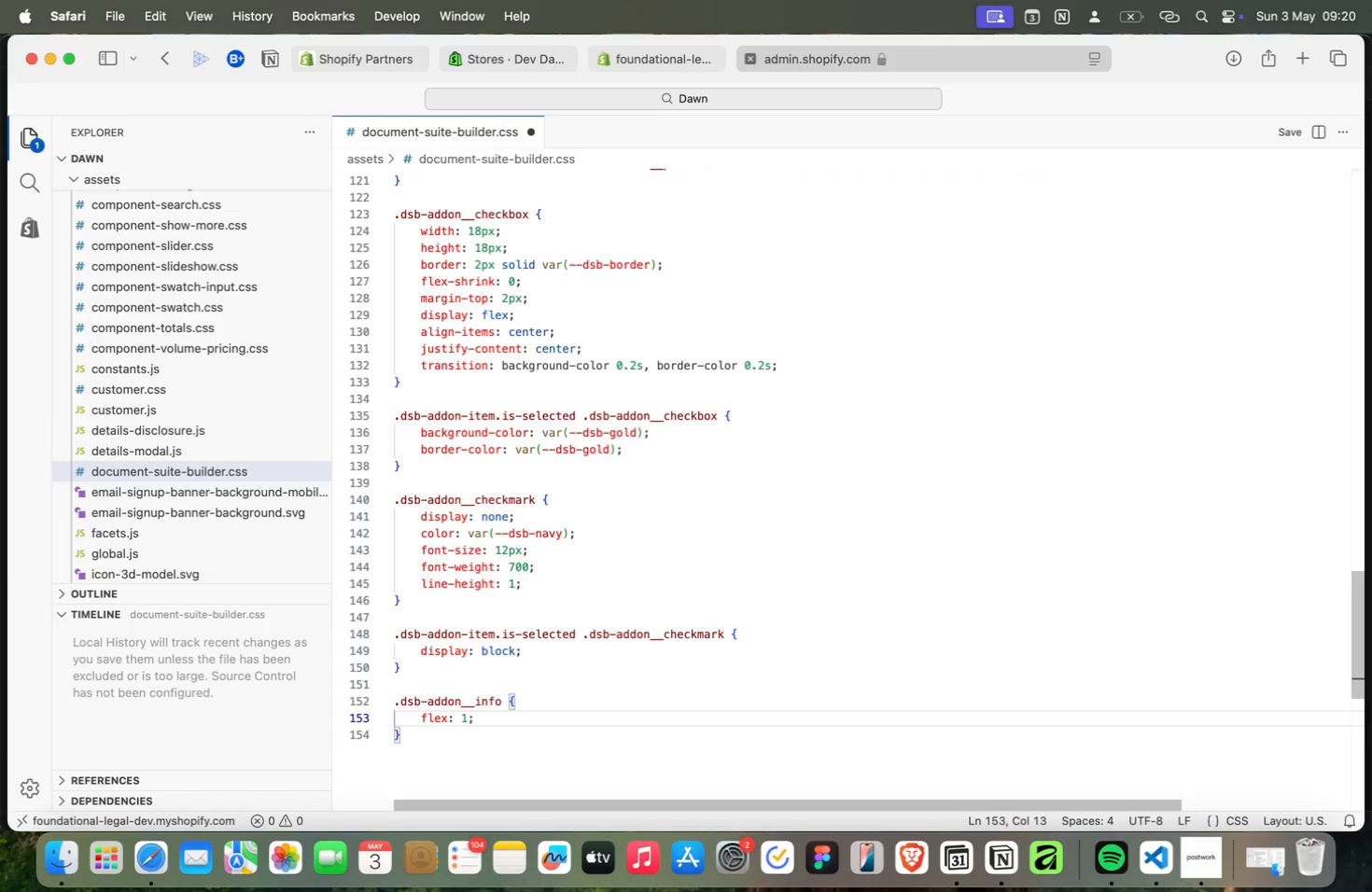 
key(Meta+ArrowDown)
 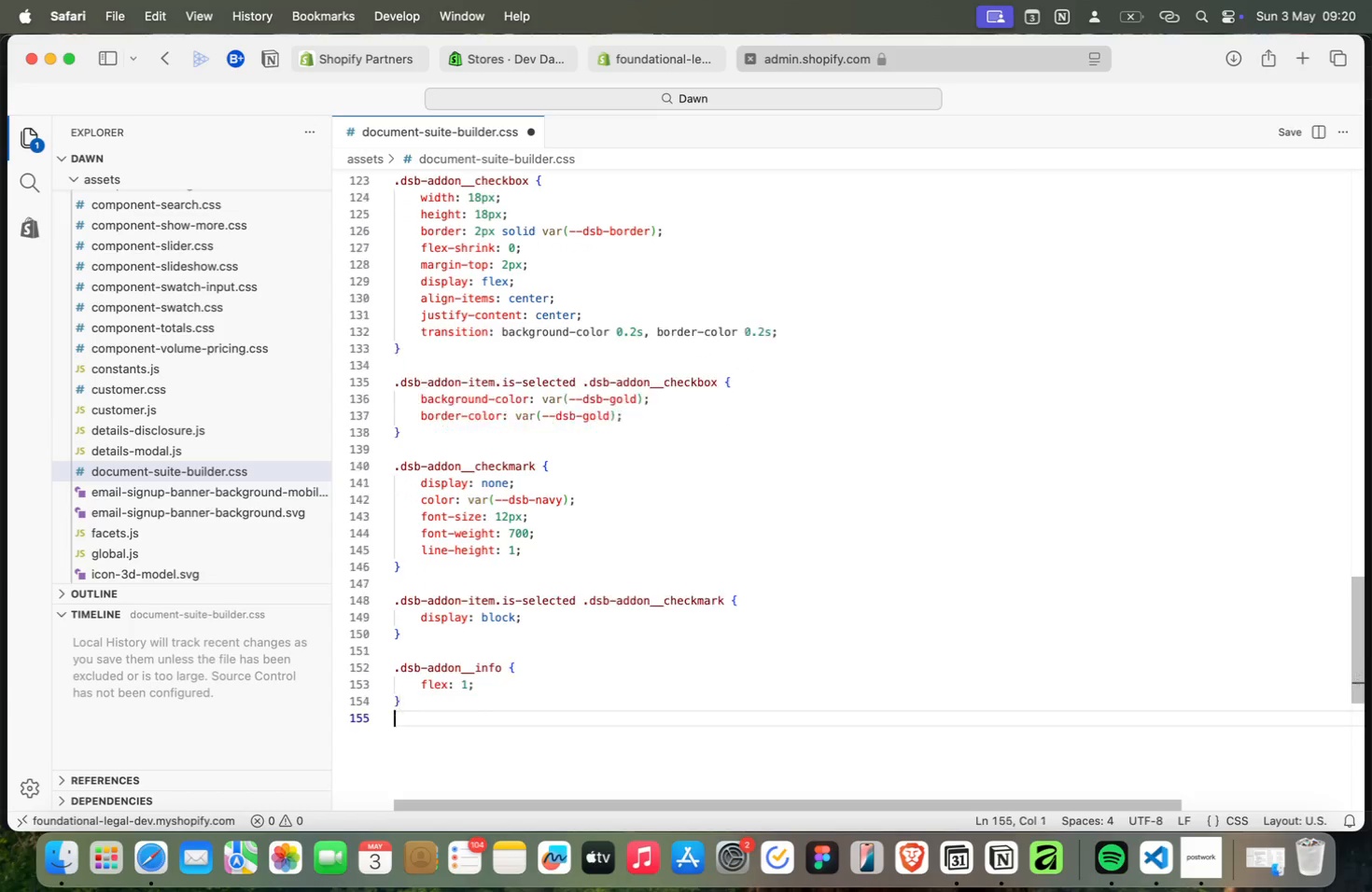 
key(Meta+Enter)
 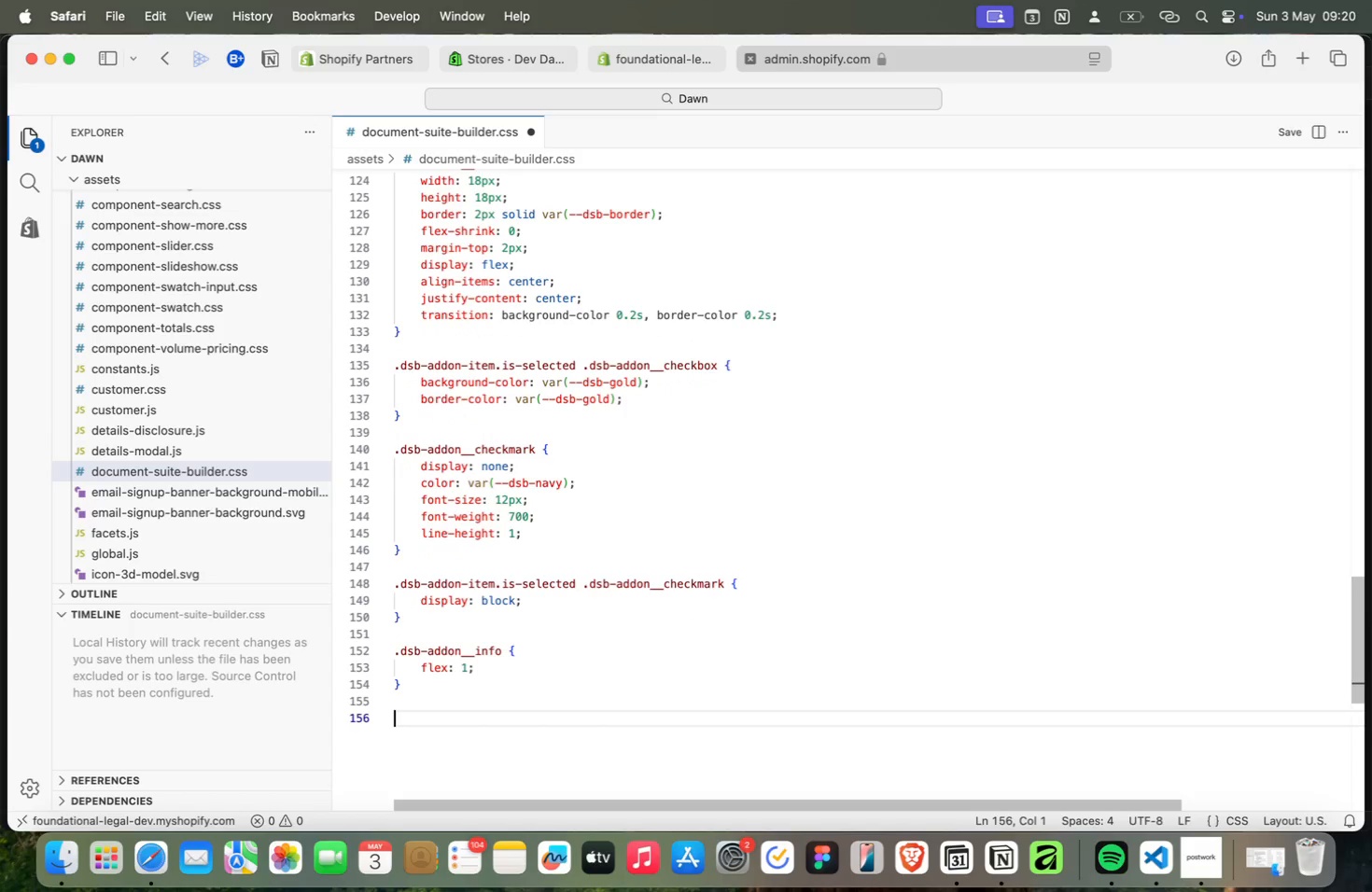 
key(Meta+Enter)
 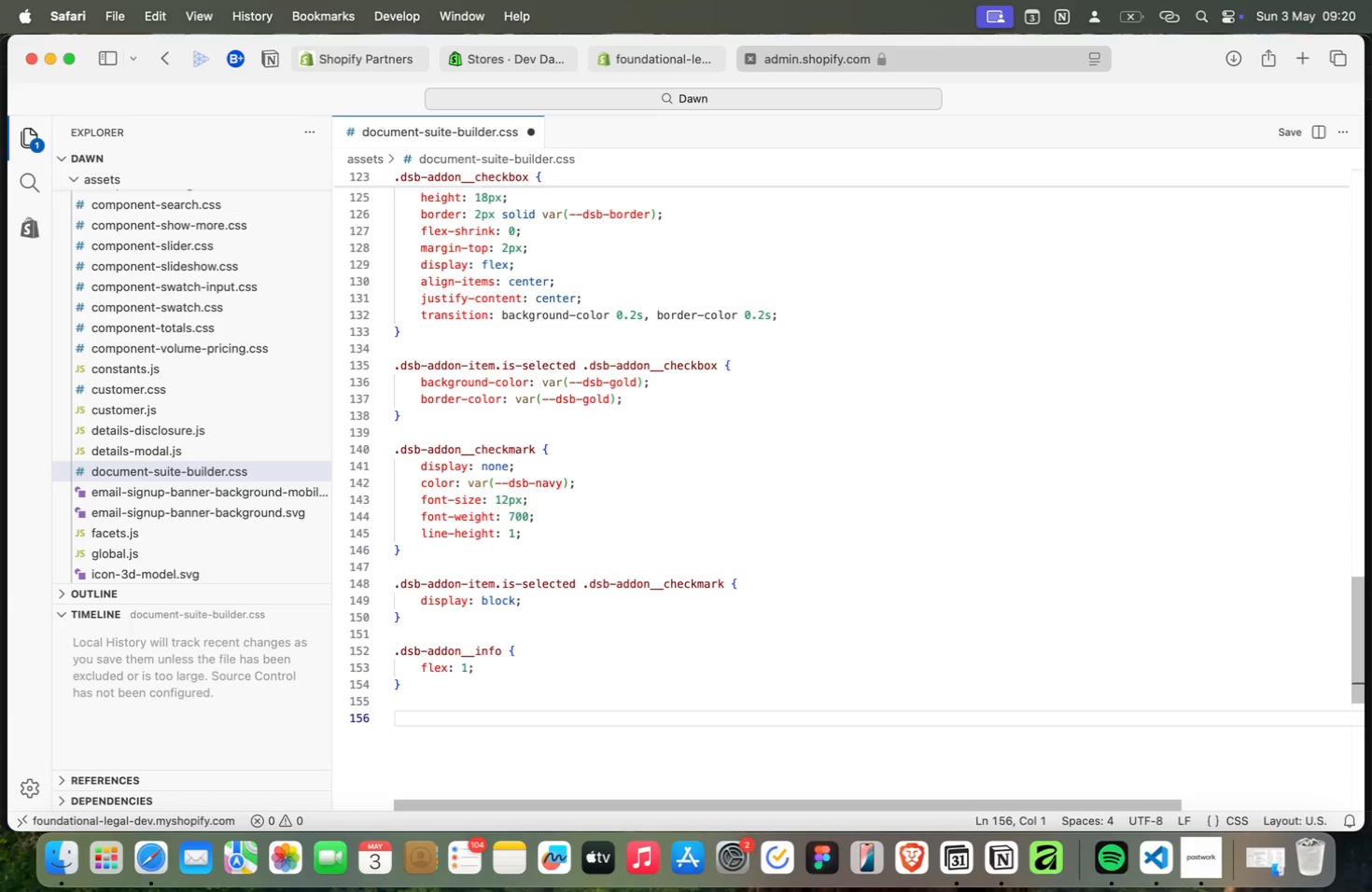 
key(Meta+D)
 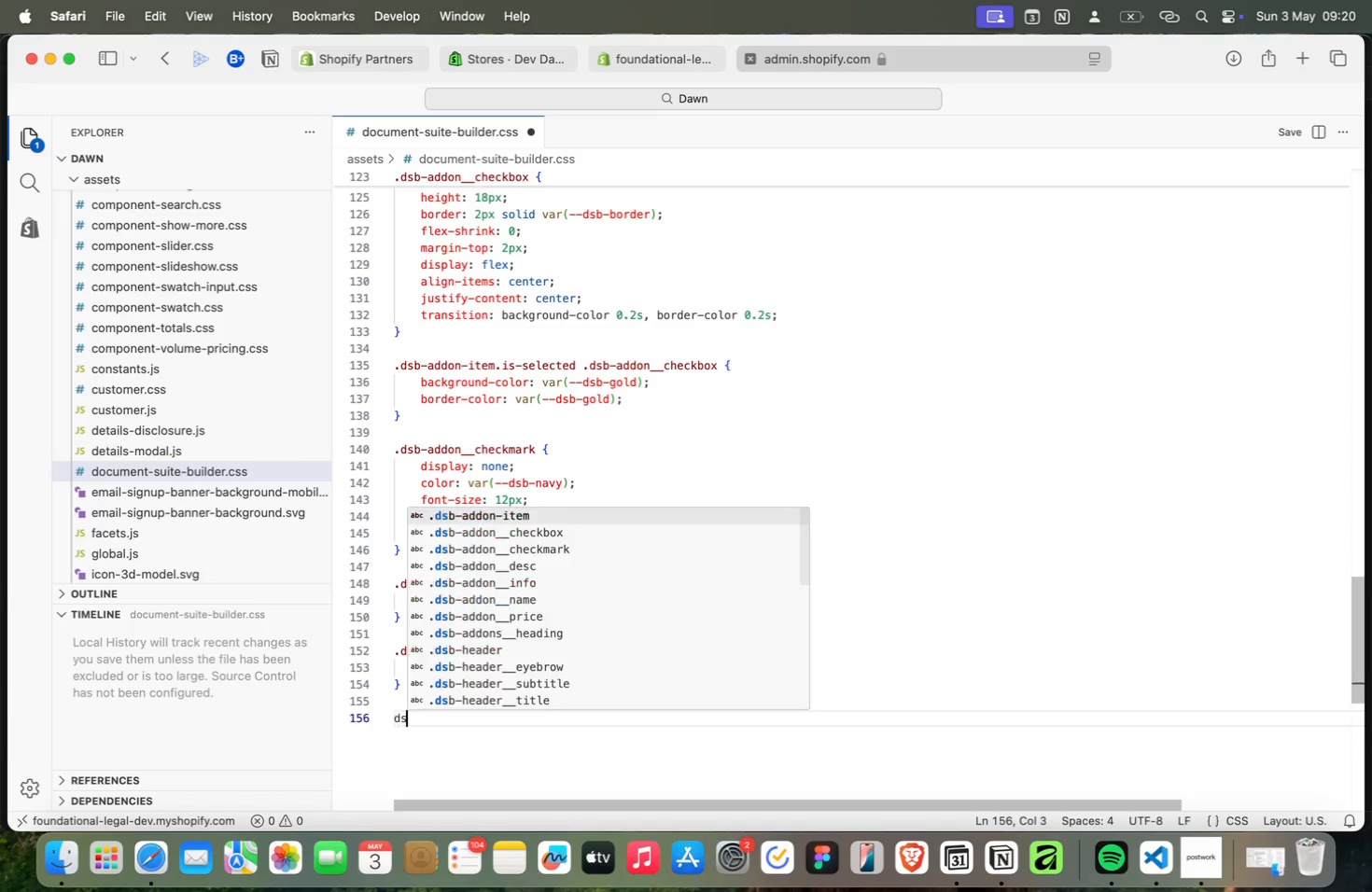 
key(Meta+S)
 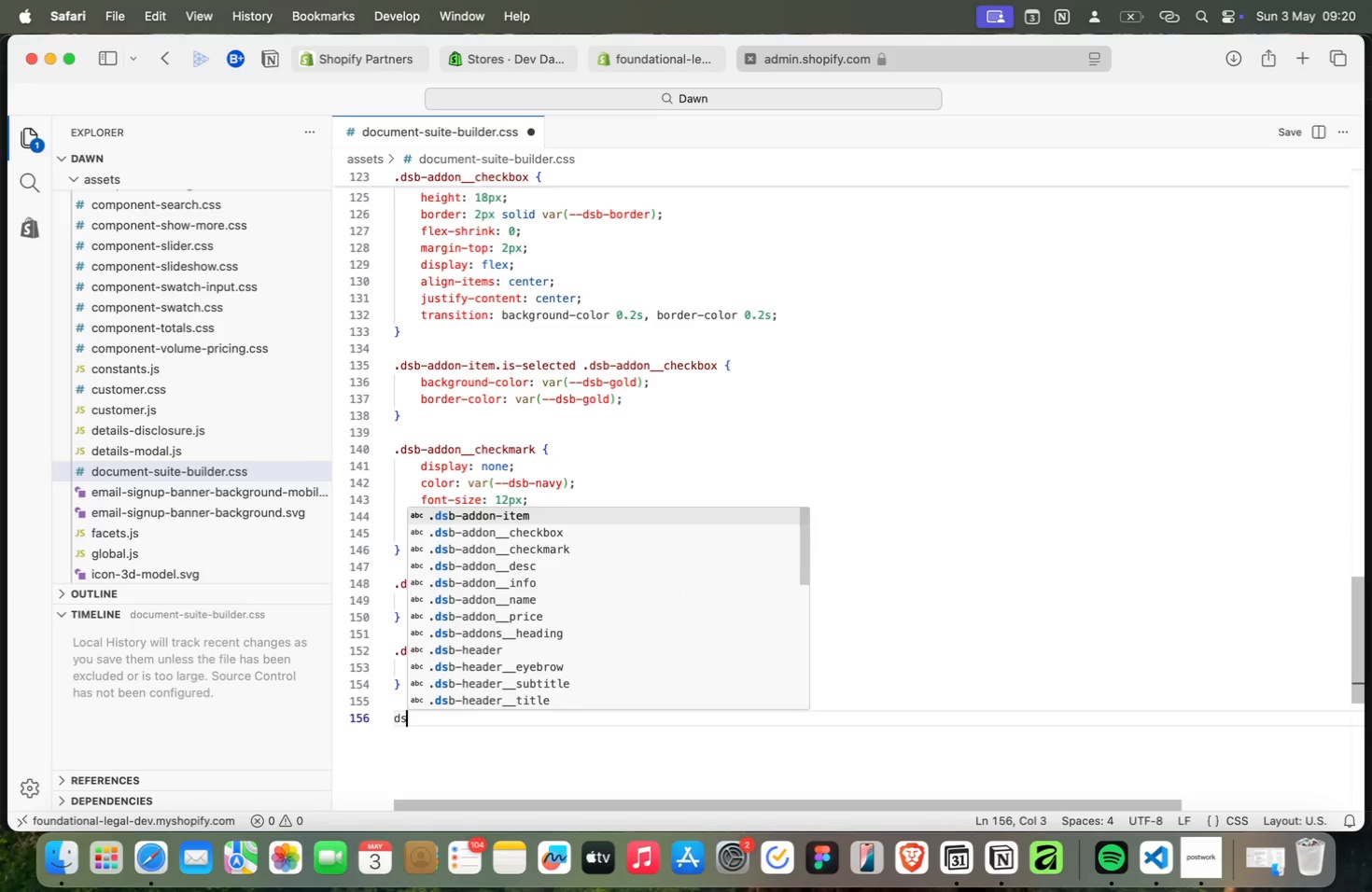 
key(Meta+B)
 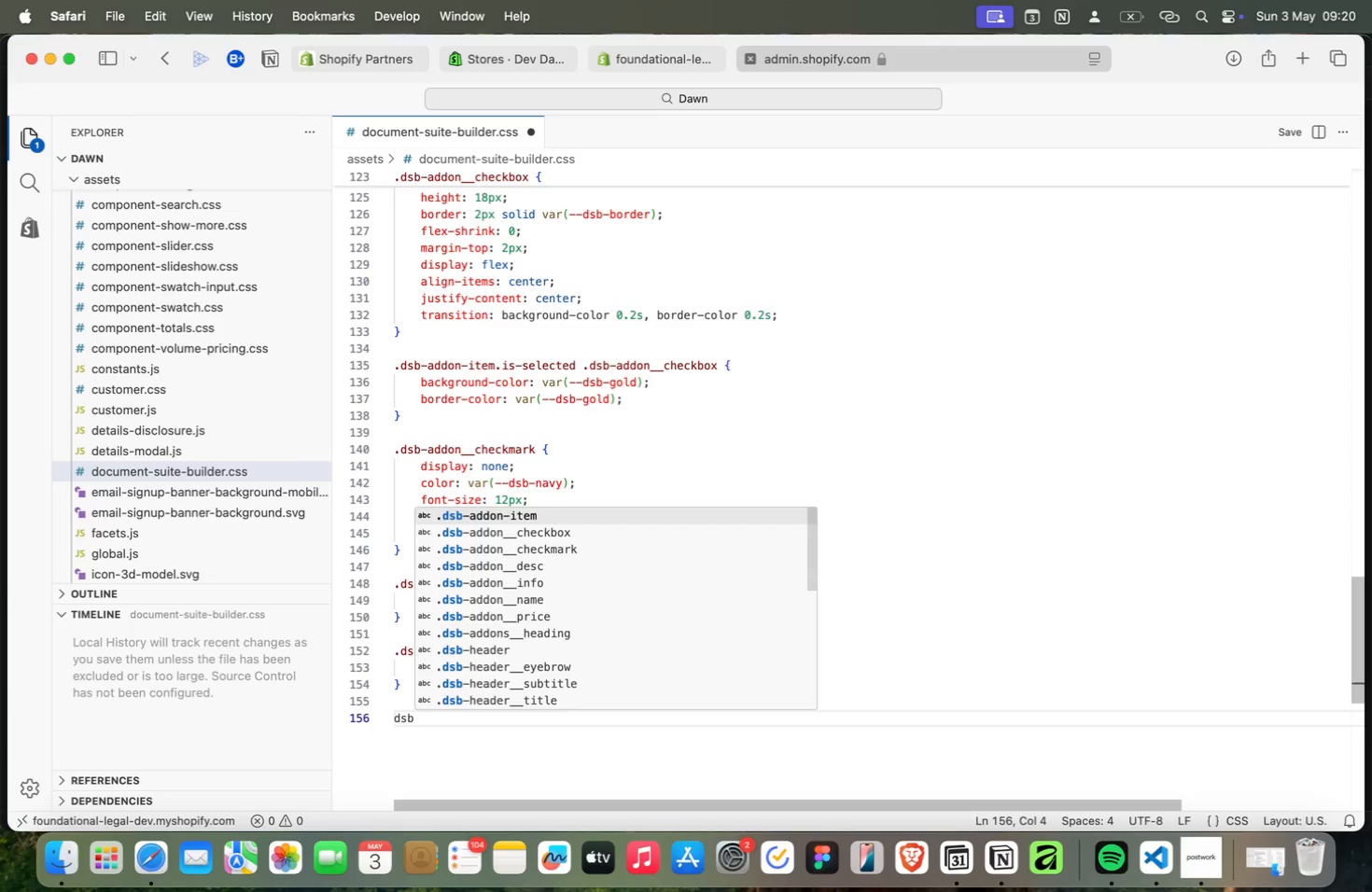 
key(Meta+ArrowDown)
 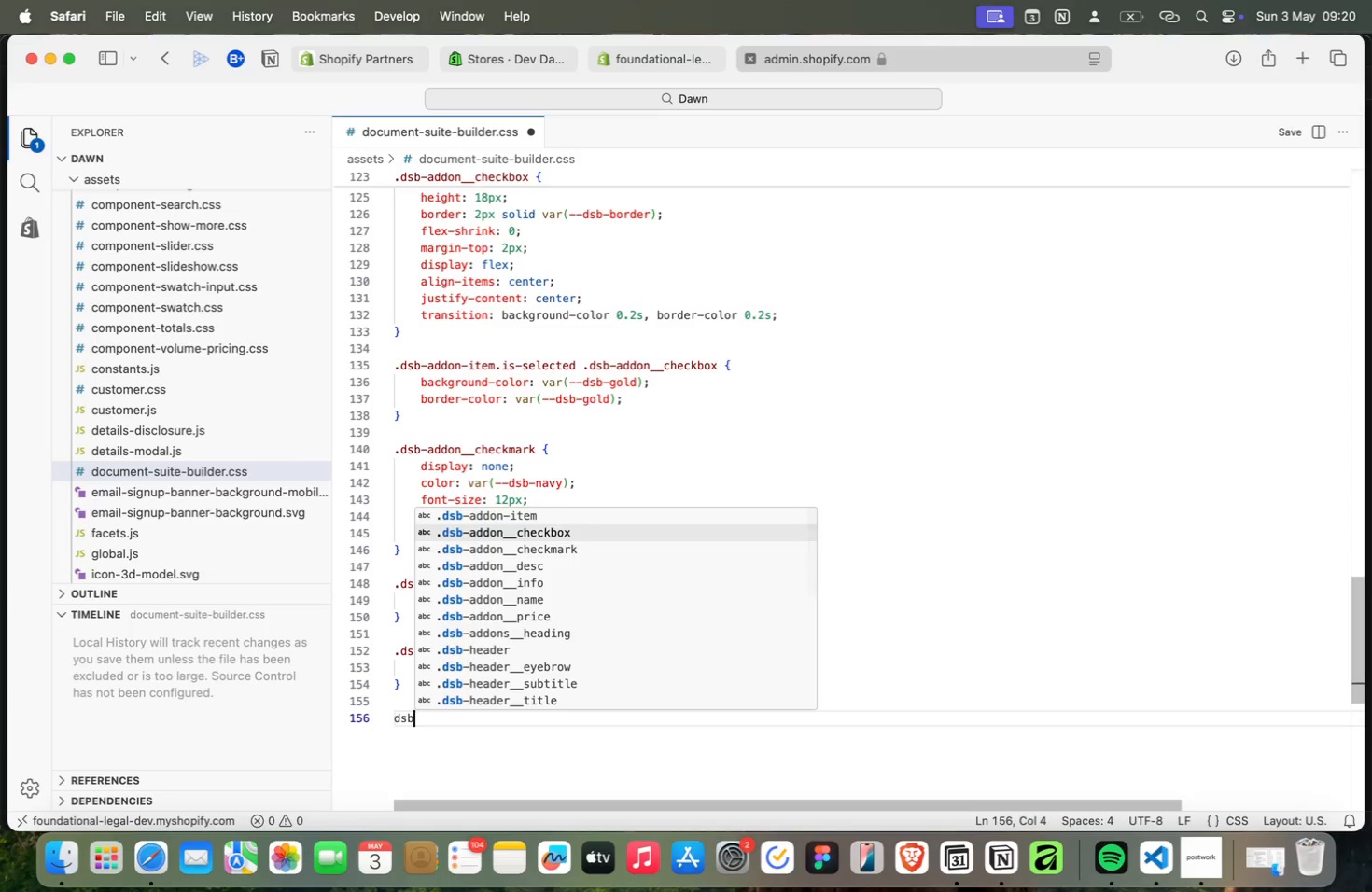 
key(Meta+ArrowDown)
 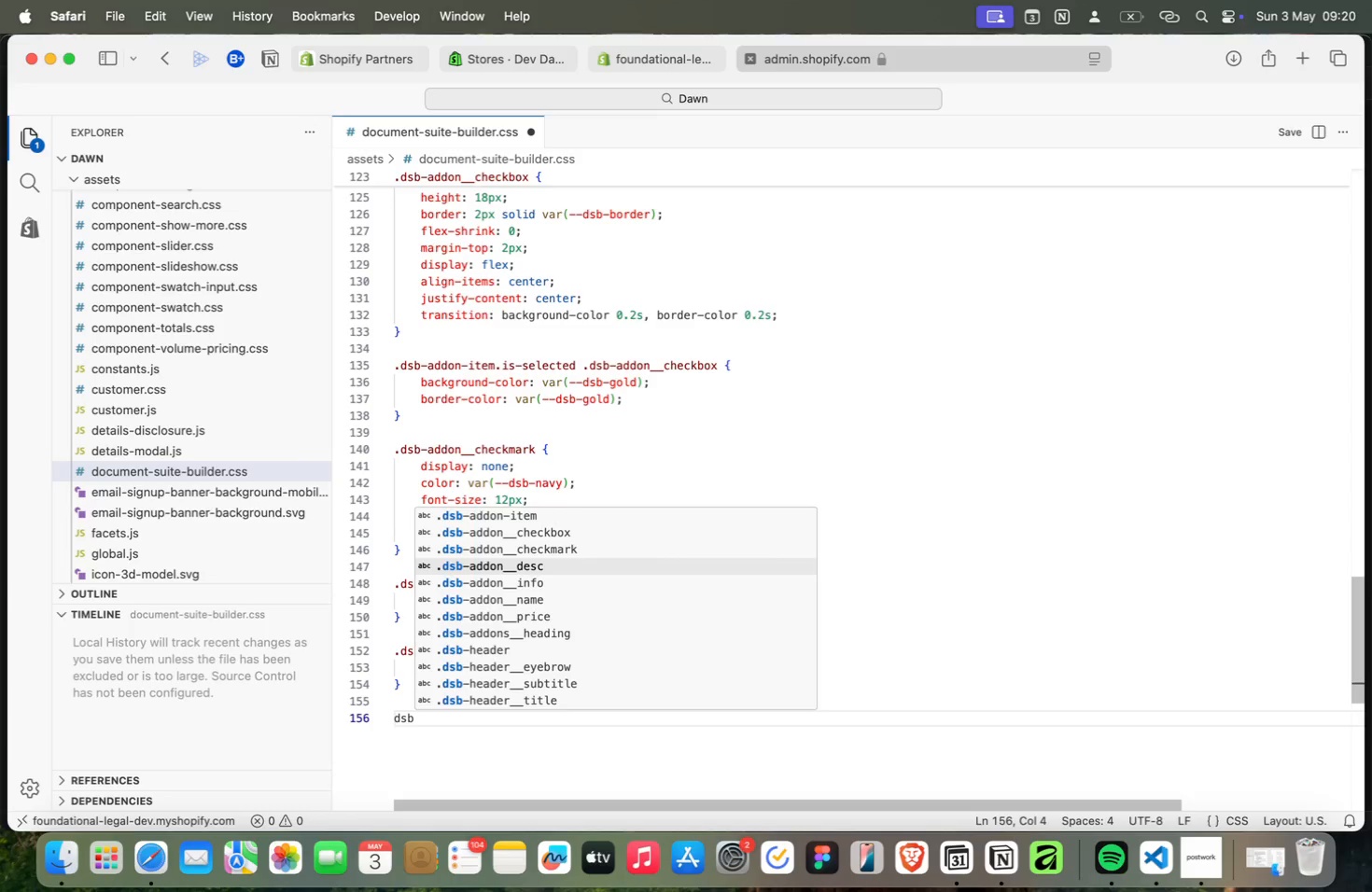 
key(Meta+ArrowDown)
 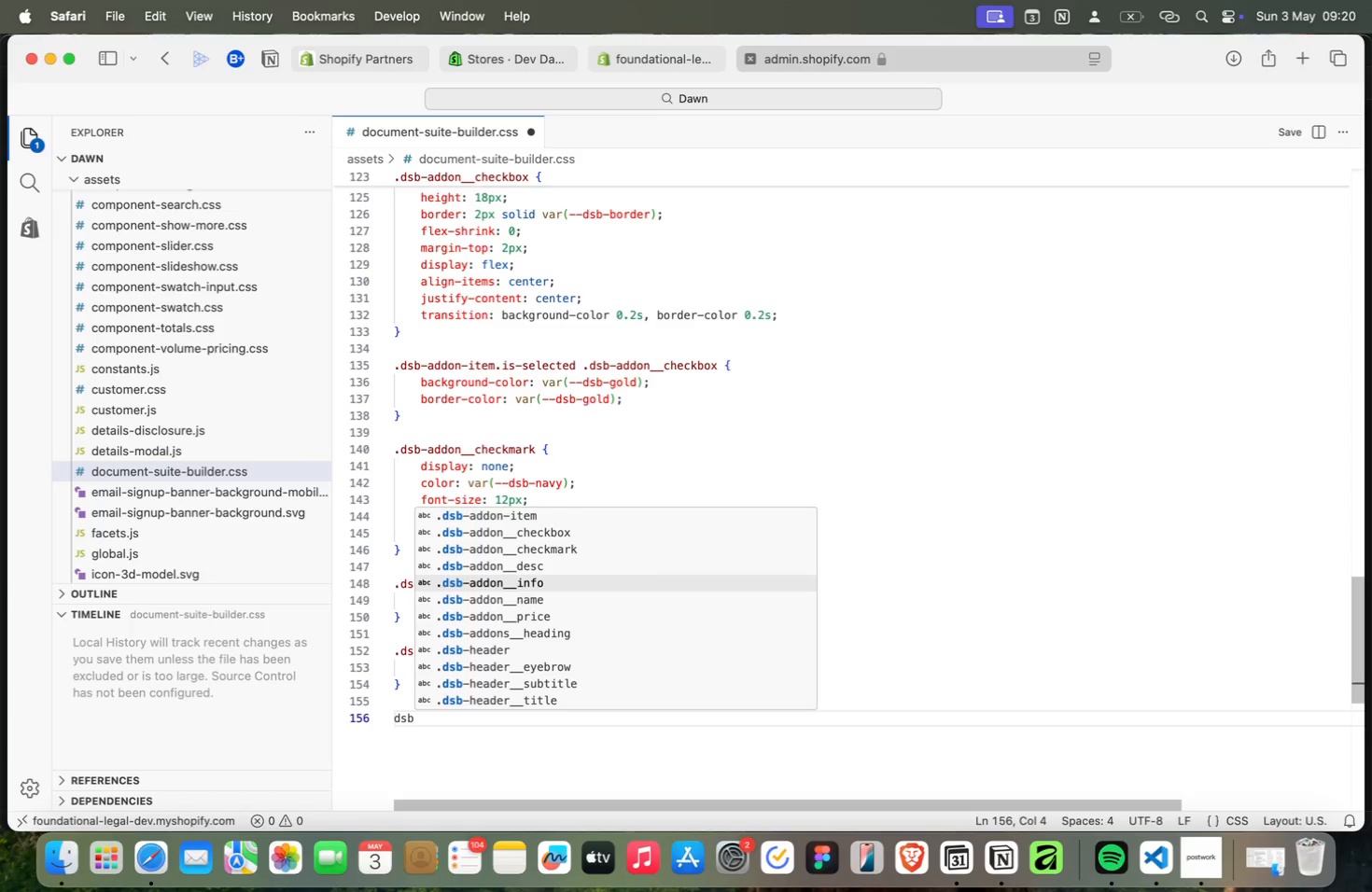 
key(Meta+ArrowDown)
 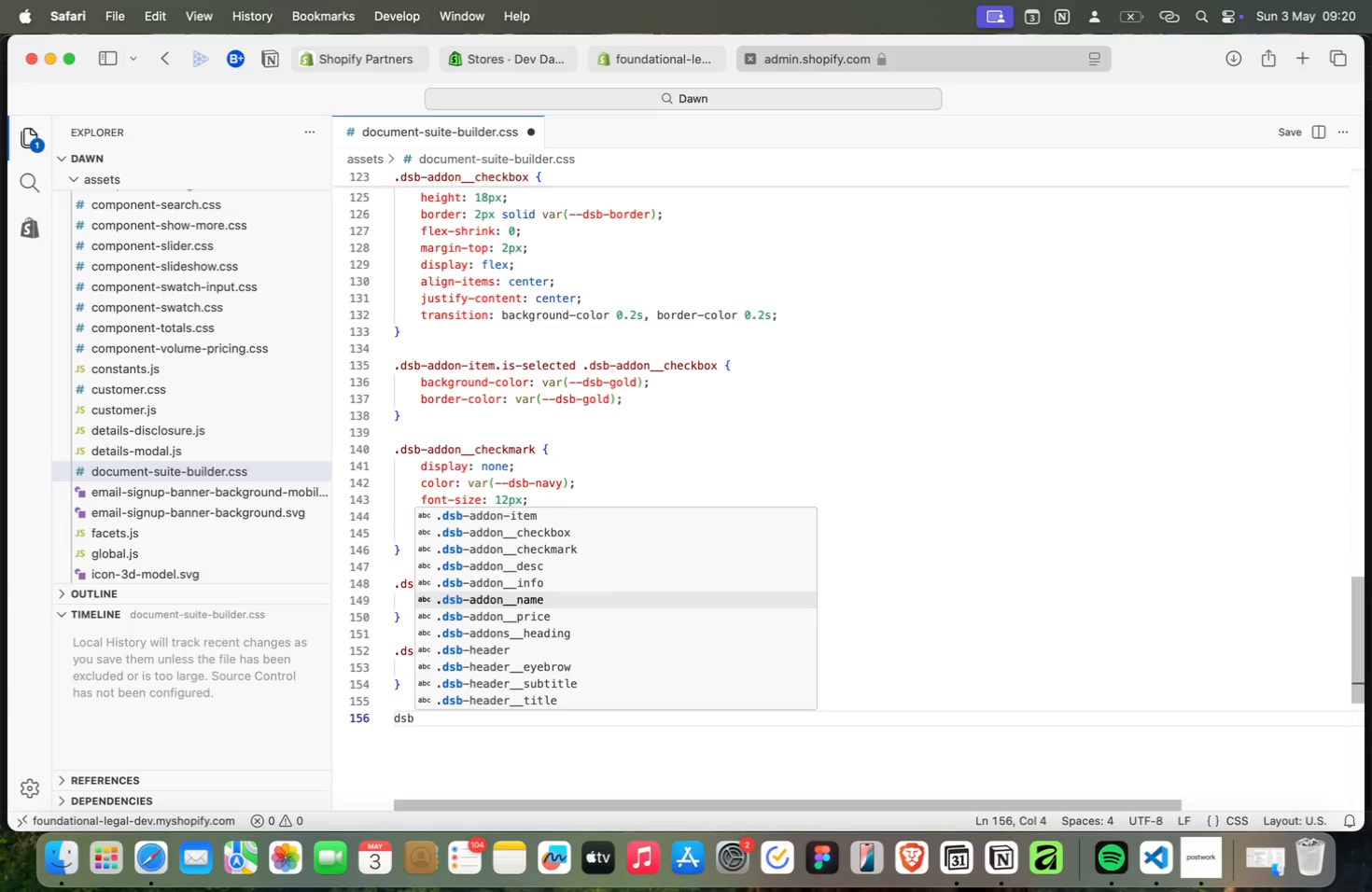 
key(Meta+ArrowDown)
 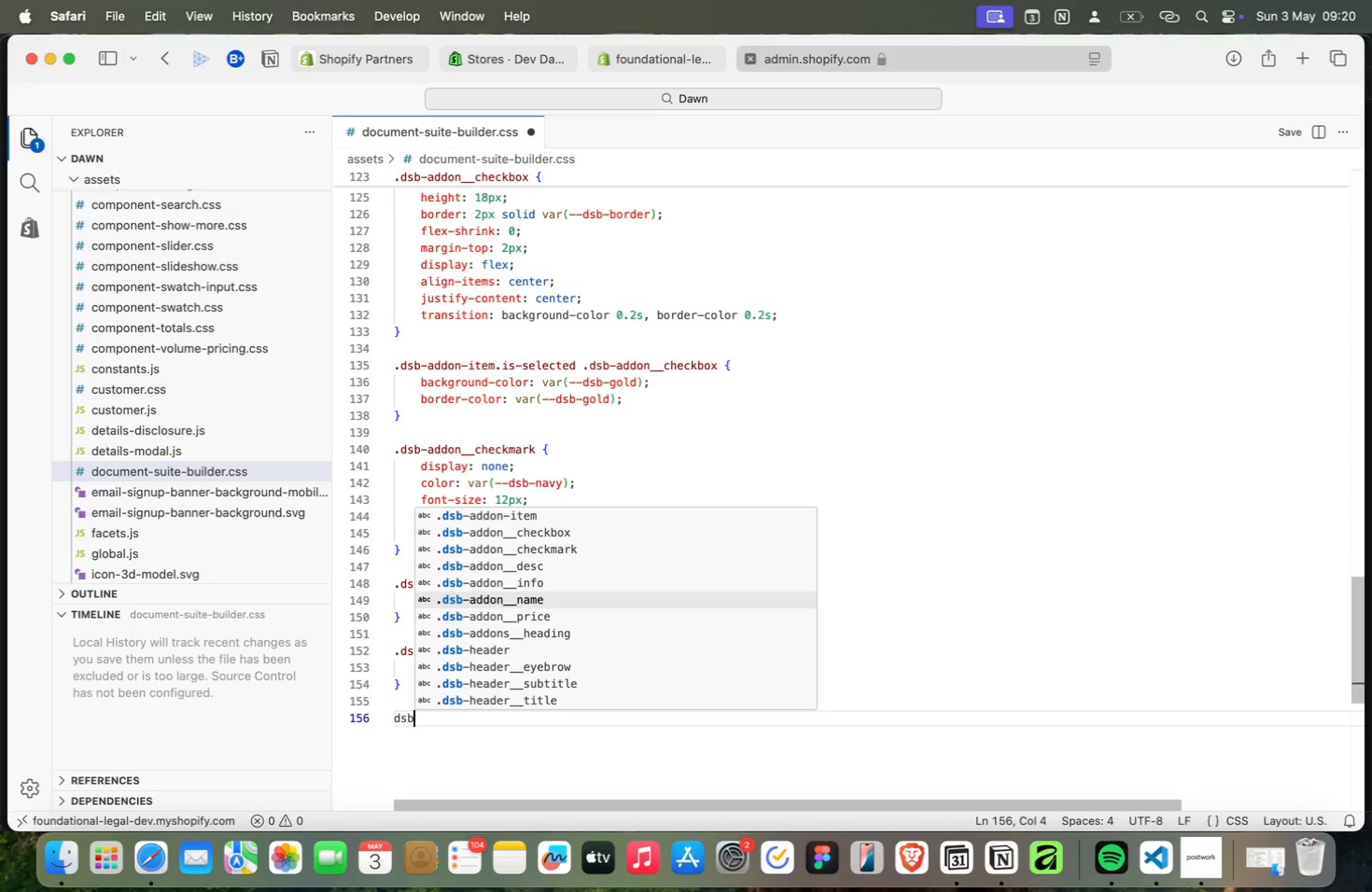 
key(Meta+Enter)
 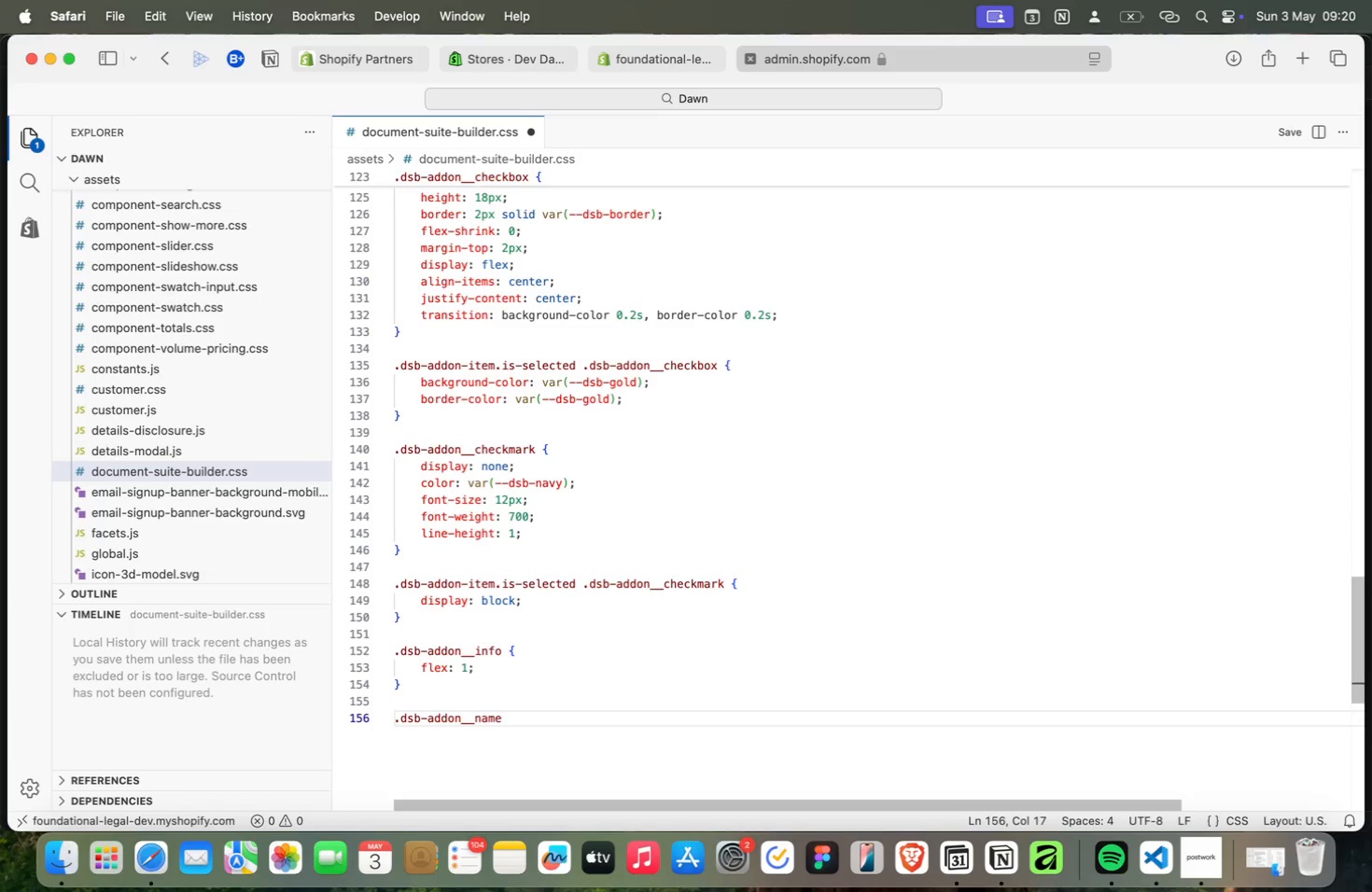 
key(Meta+Space)
 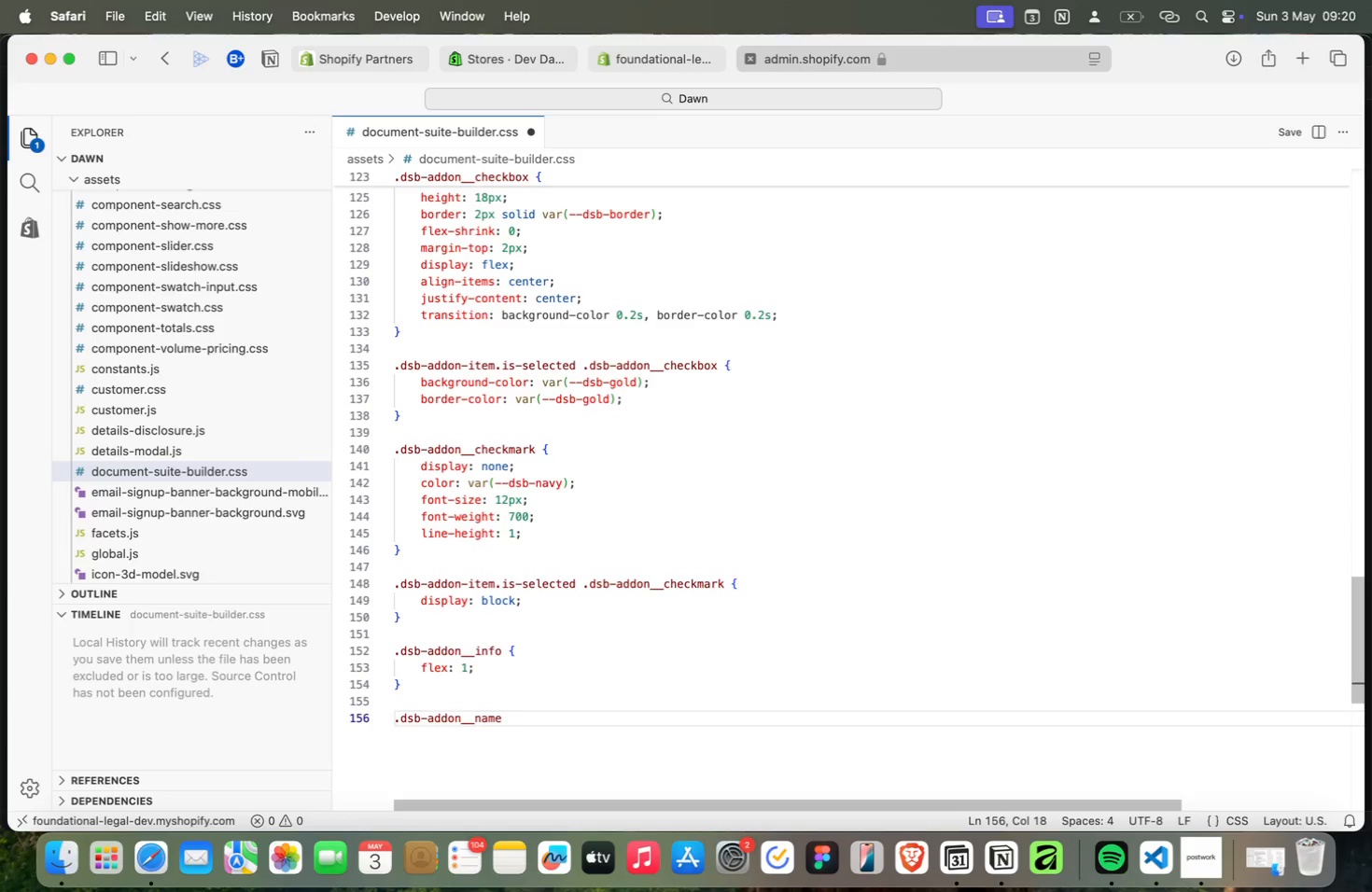 
key(Meta+Shift+BracketLeft)
 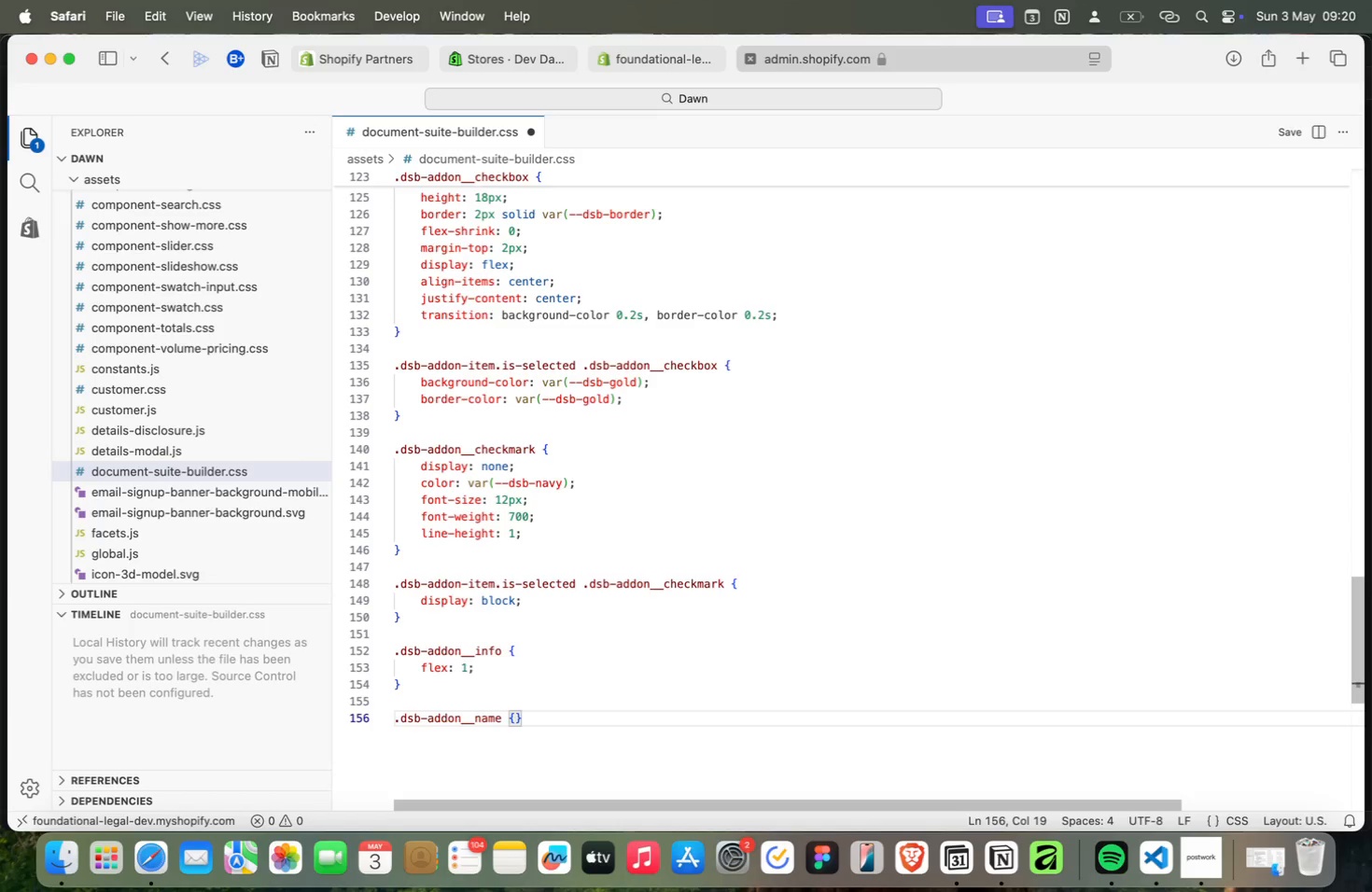 
wait(5.11)
 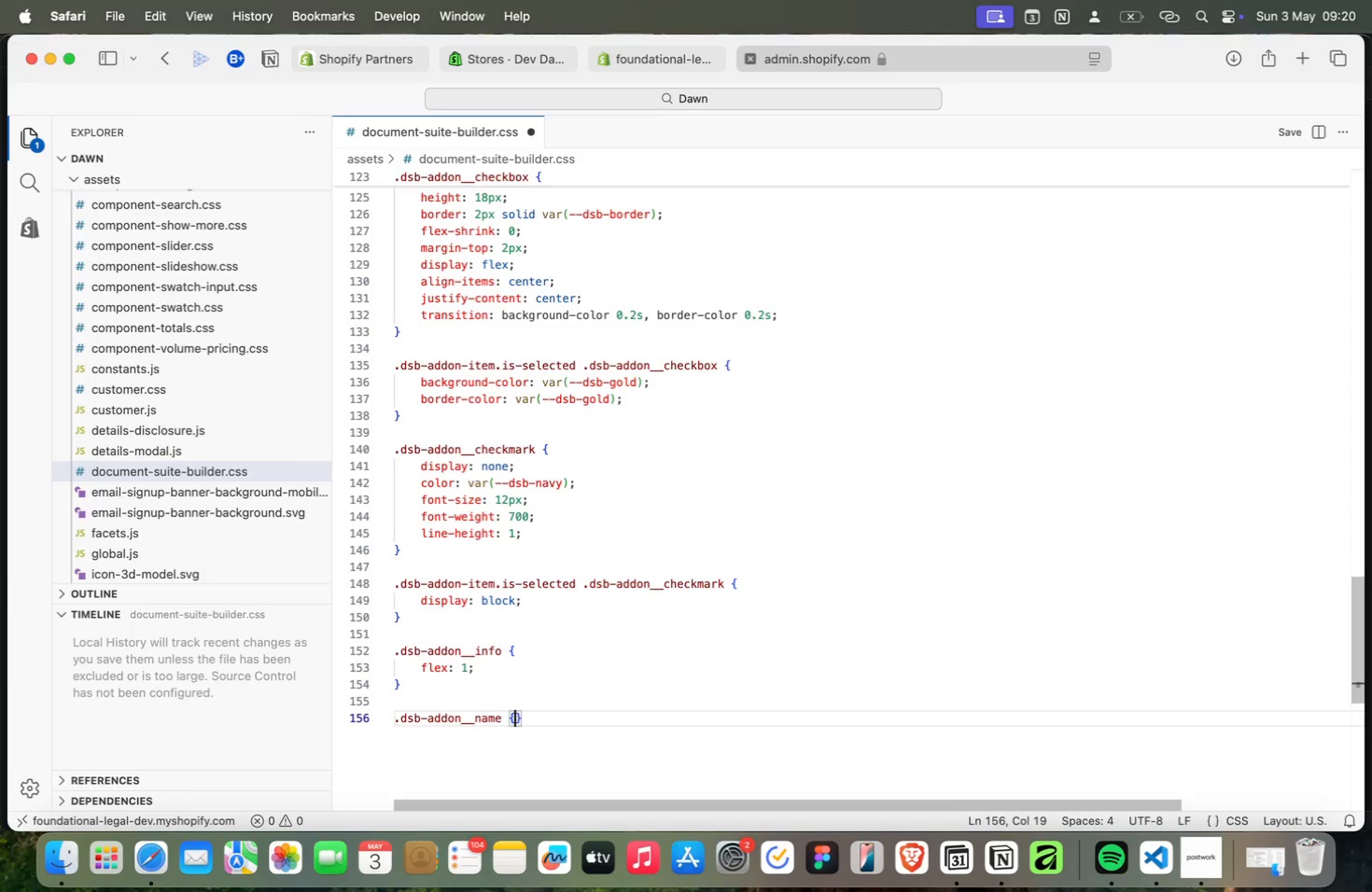 
key(Meta+Enter)
 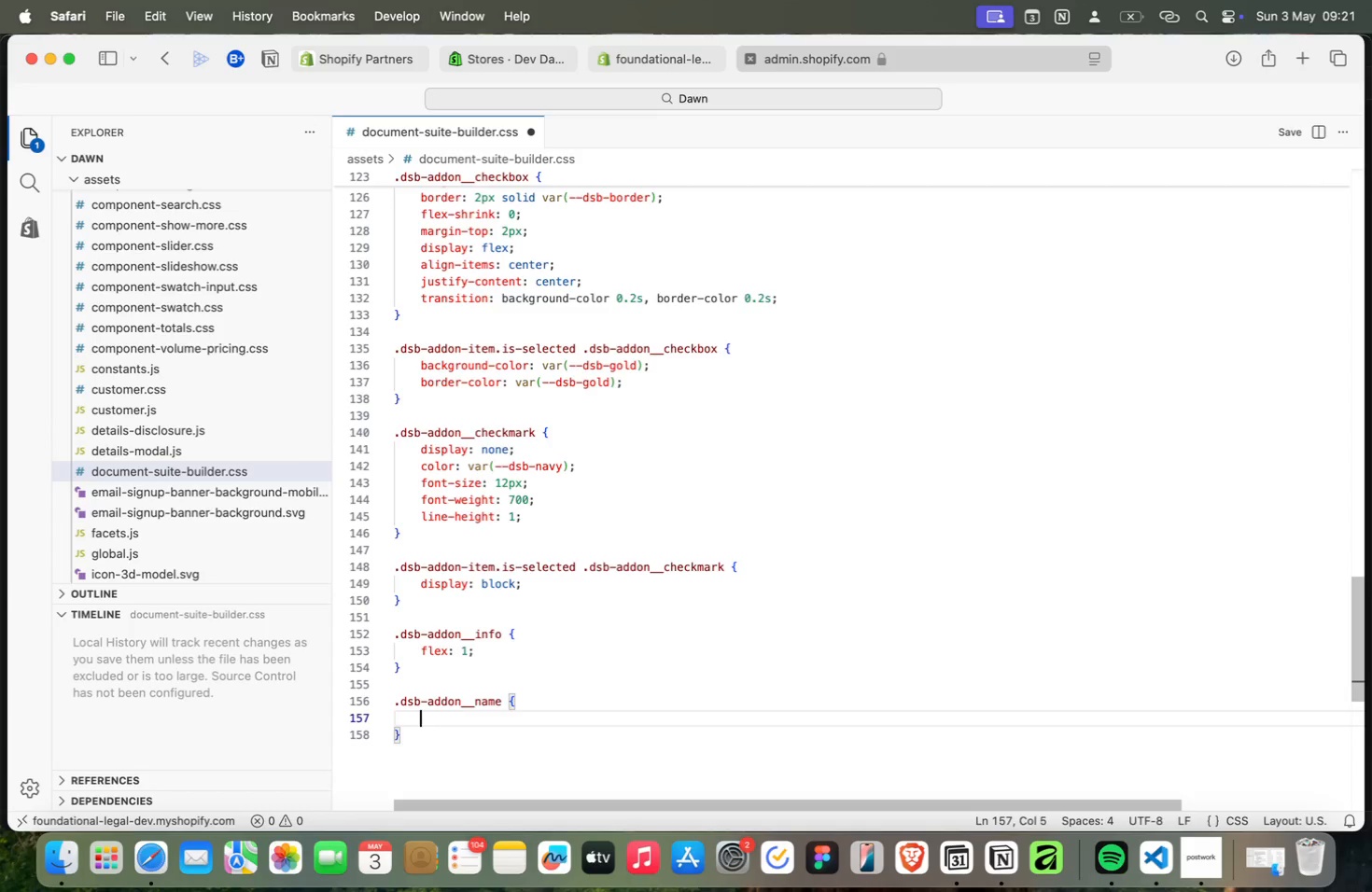 
wait(47.43)
 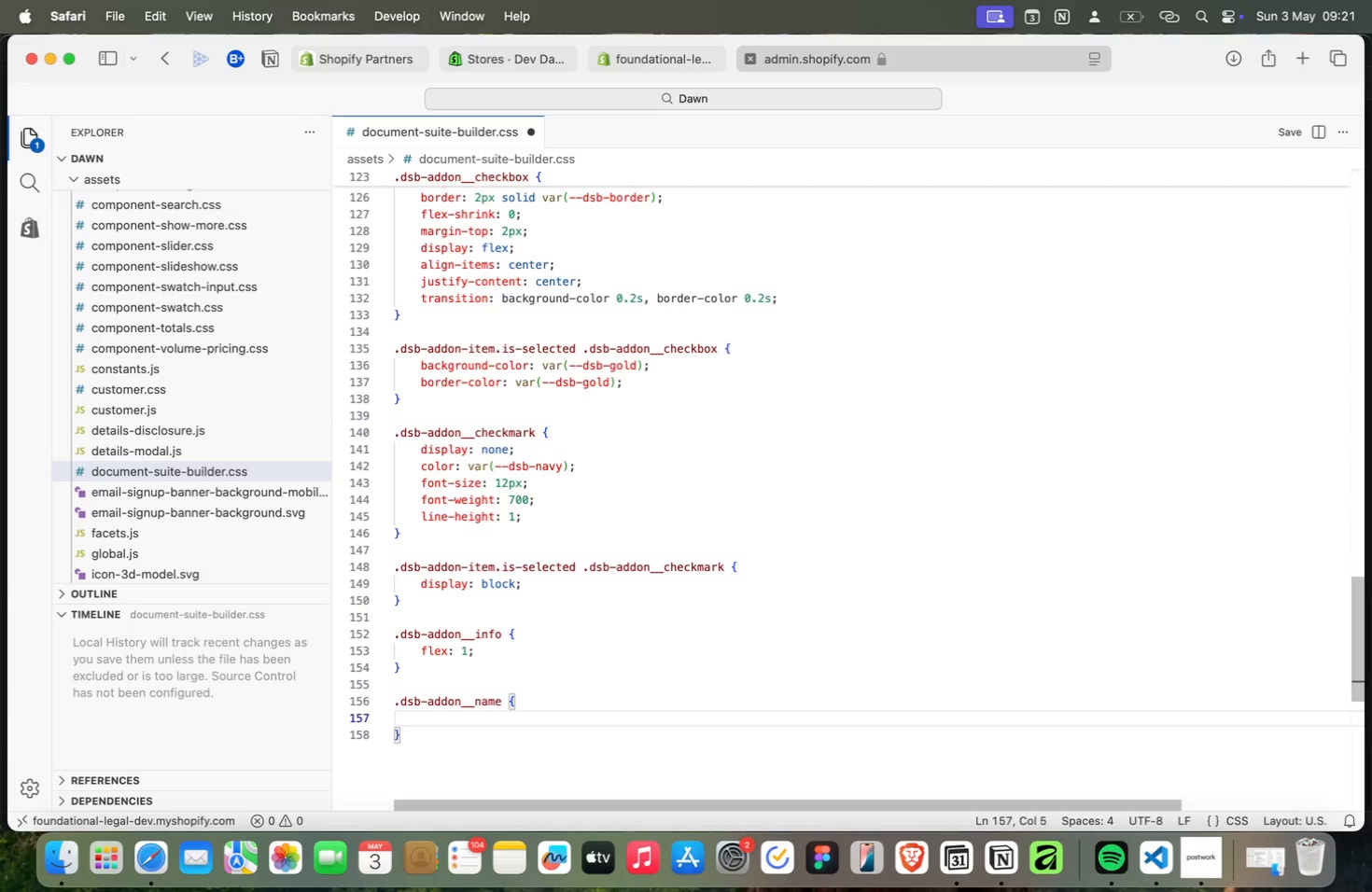 
key(Meta+F)
 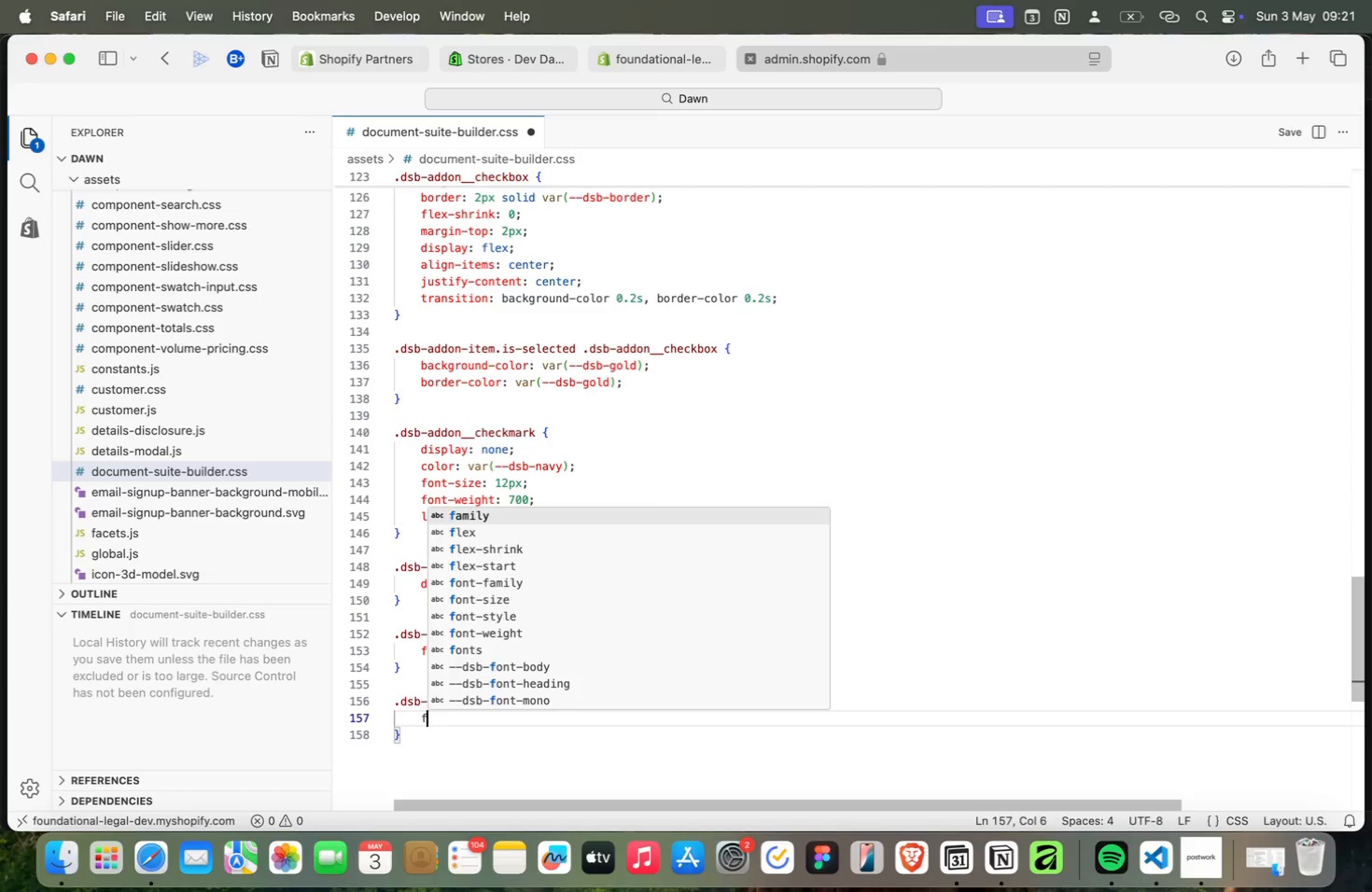 
key(Meta+O)
 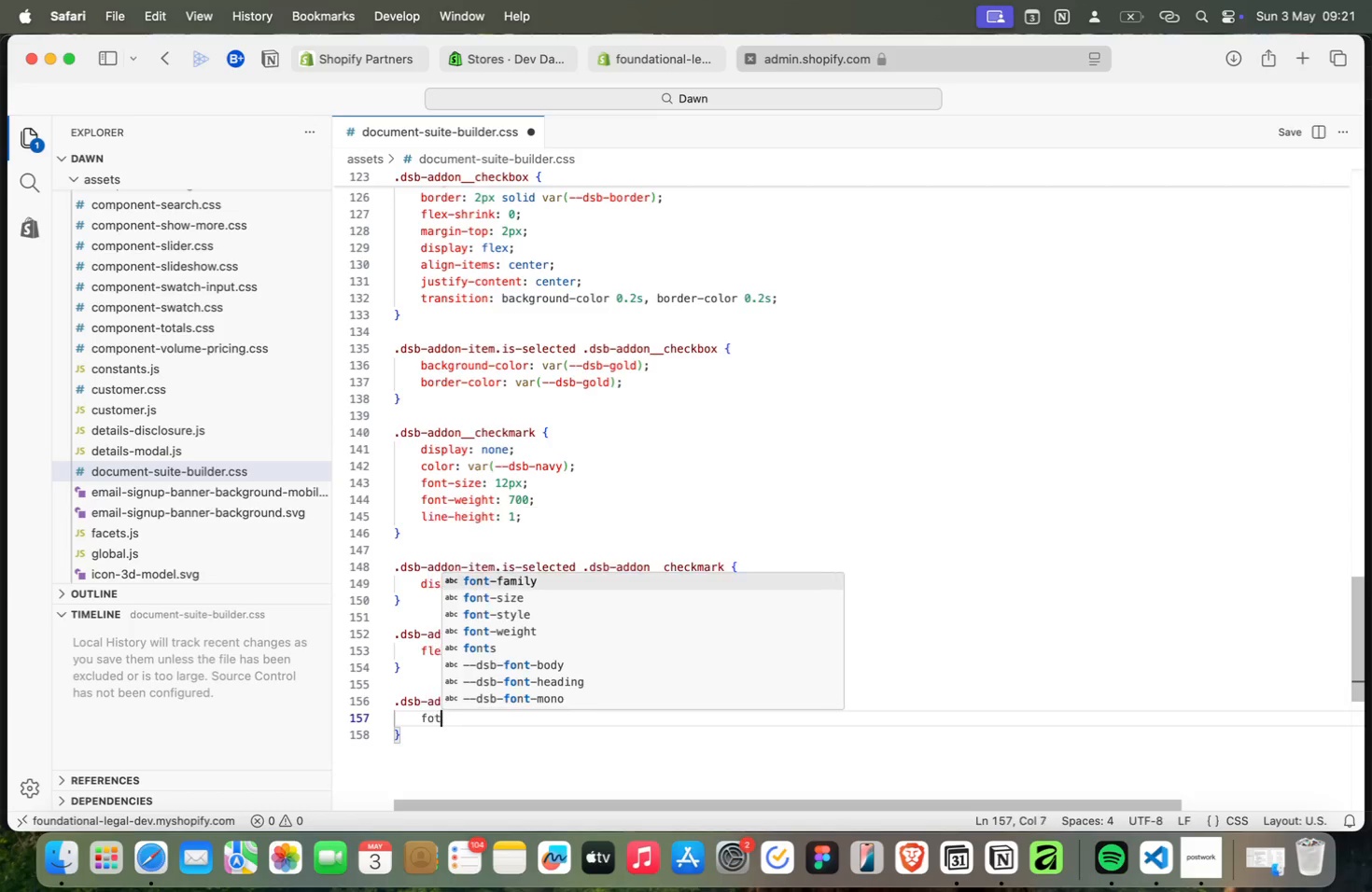 
key(Meta+T)
 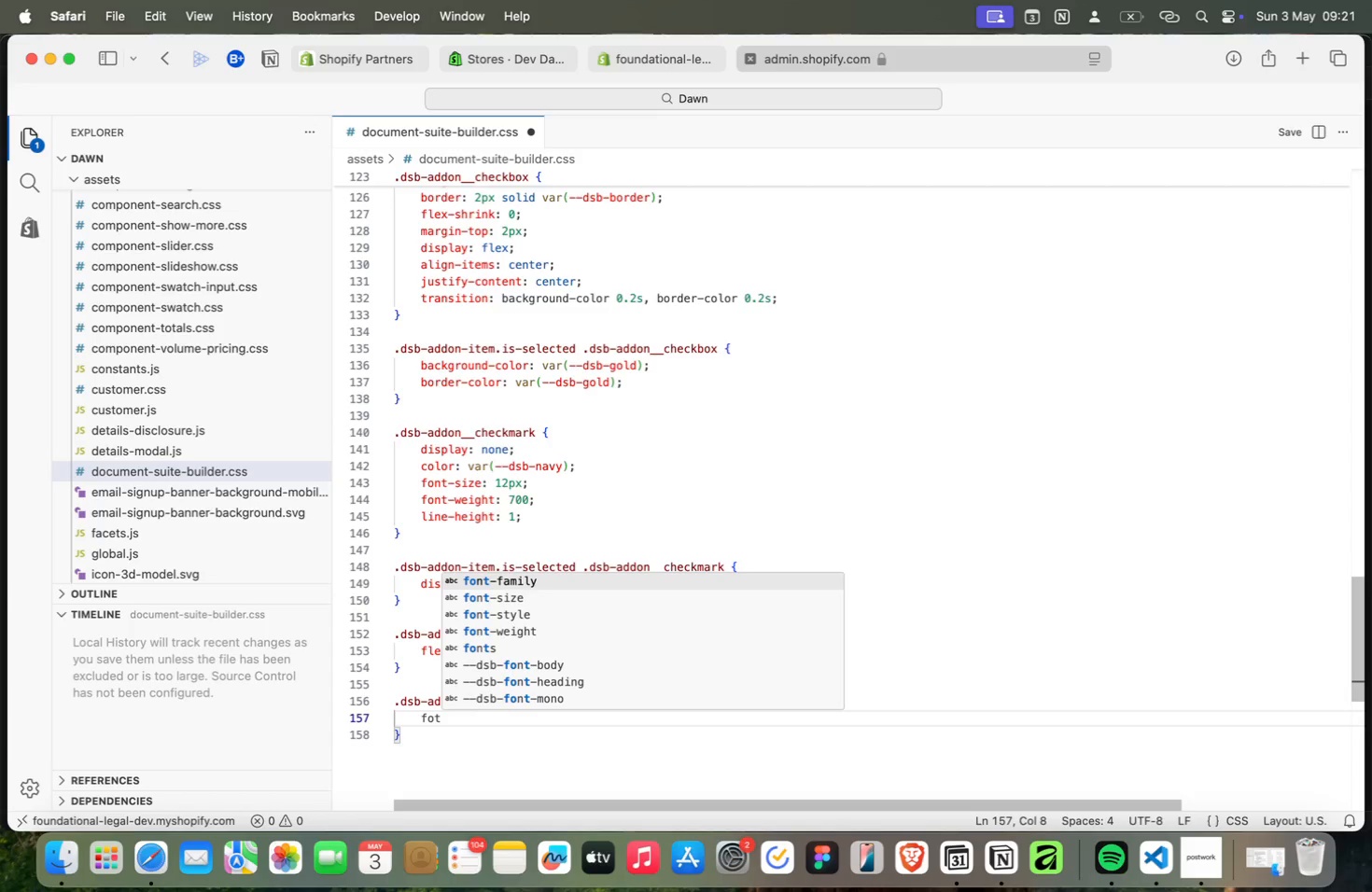 
key(Meta+Enter)
 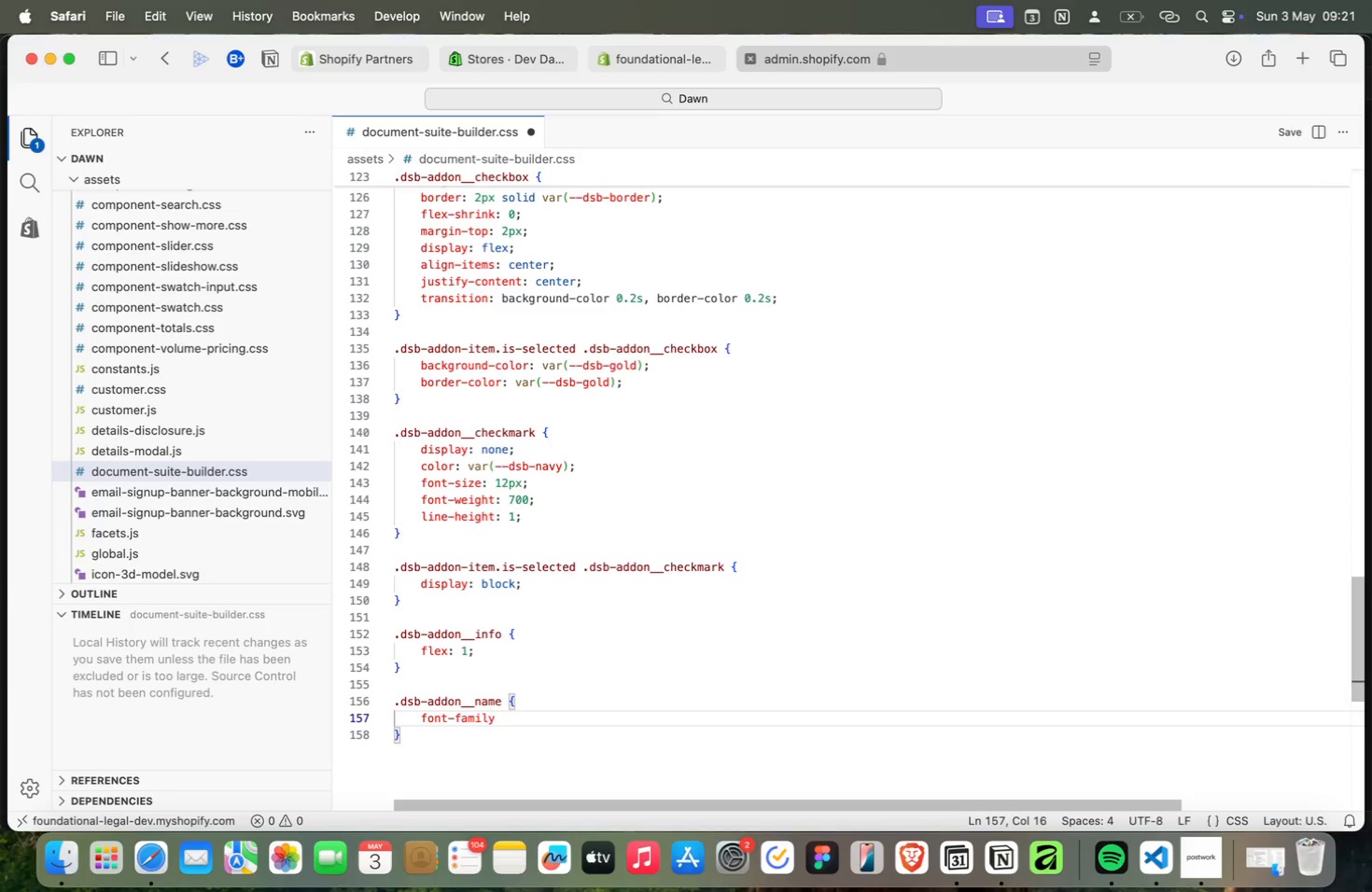 
key(Meta+Shift+Semicolon)
 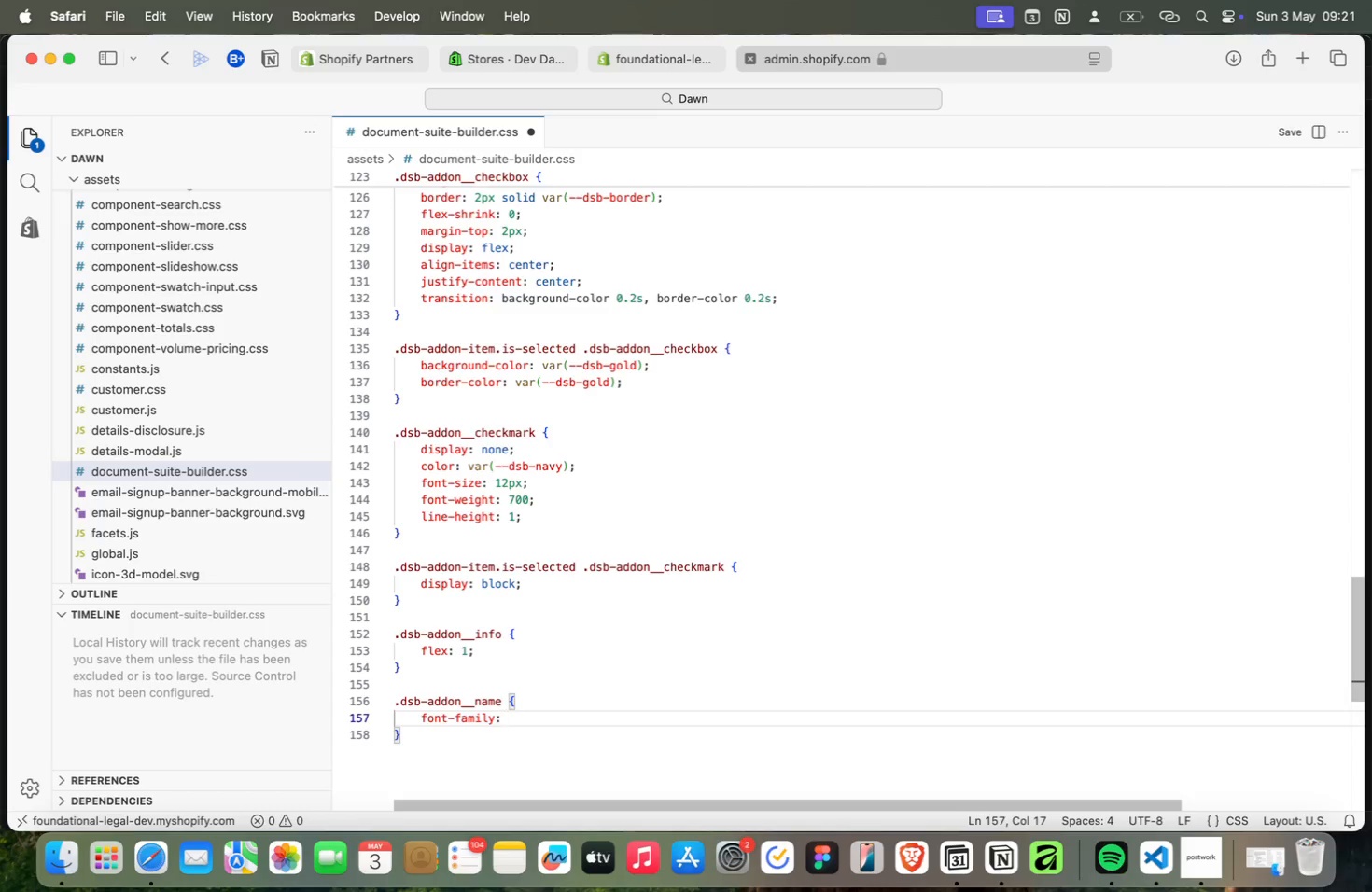 
key(Meta+Space)
 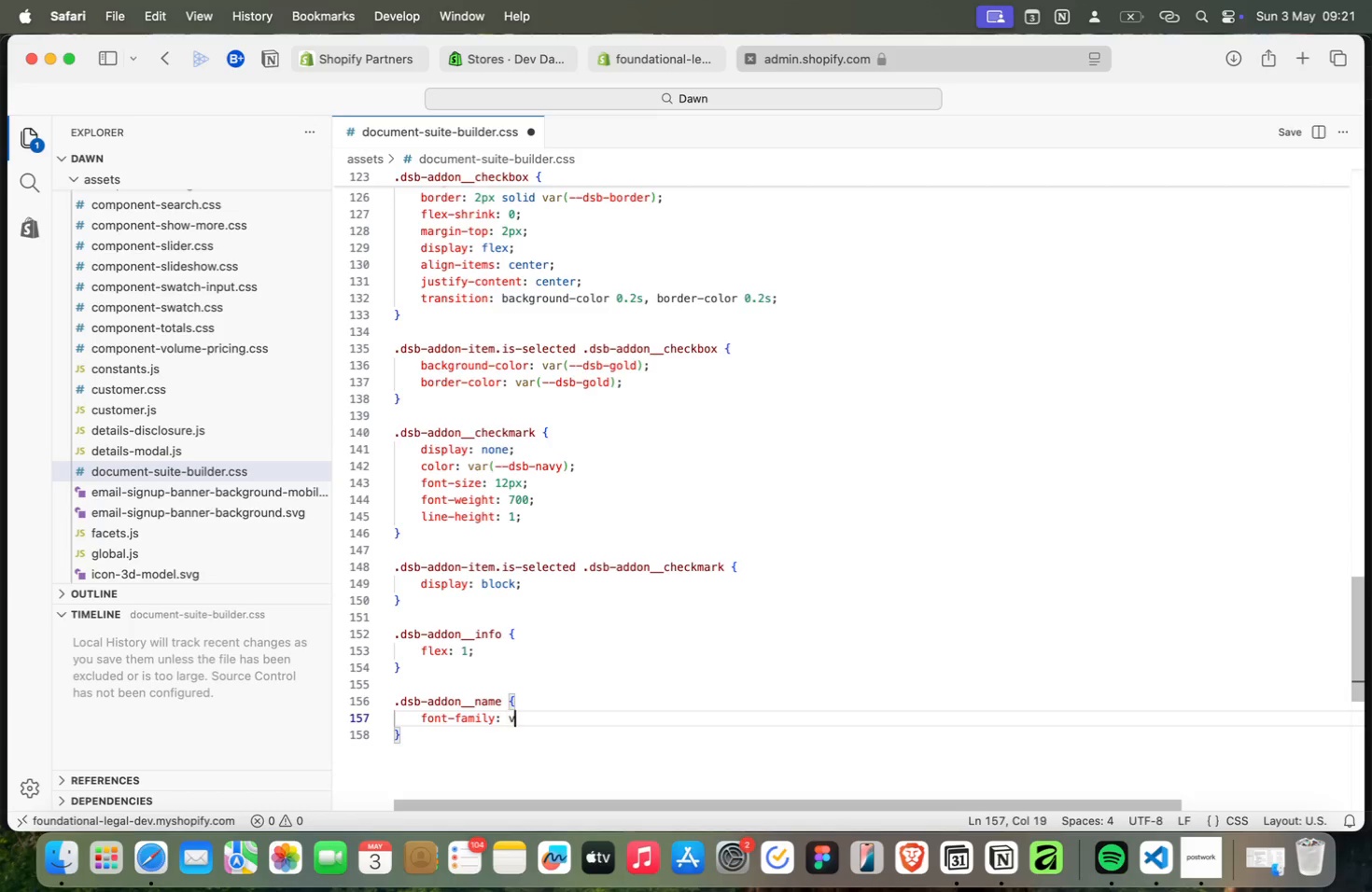 
key(Meta+V)
 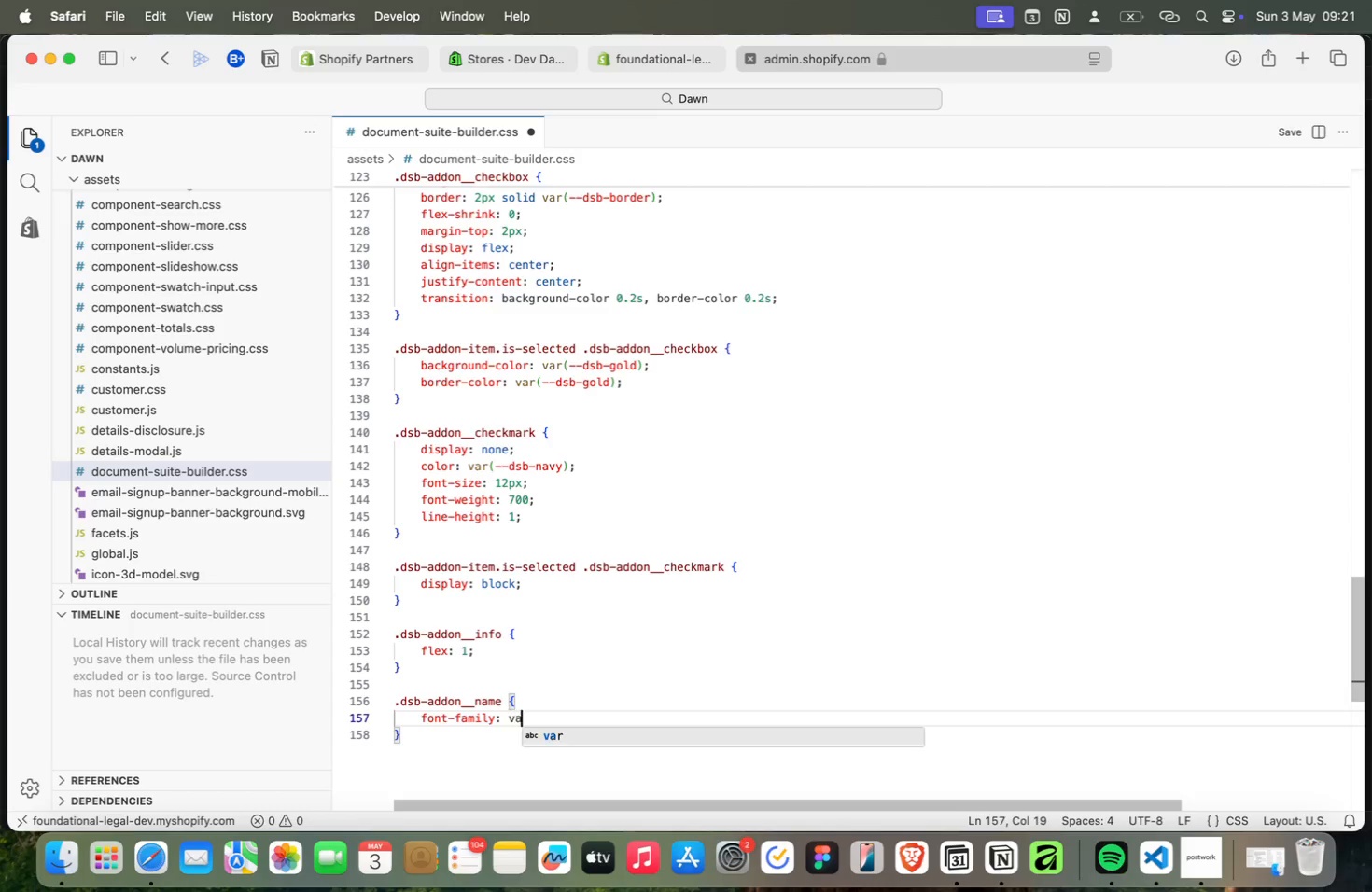 
key(Meta+A)
 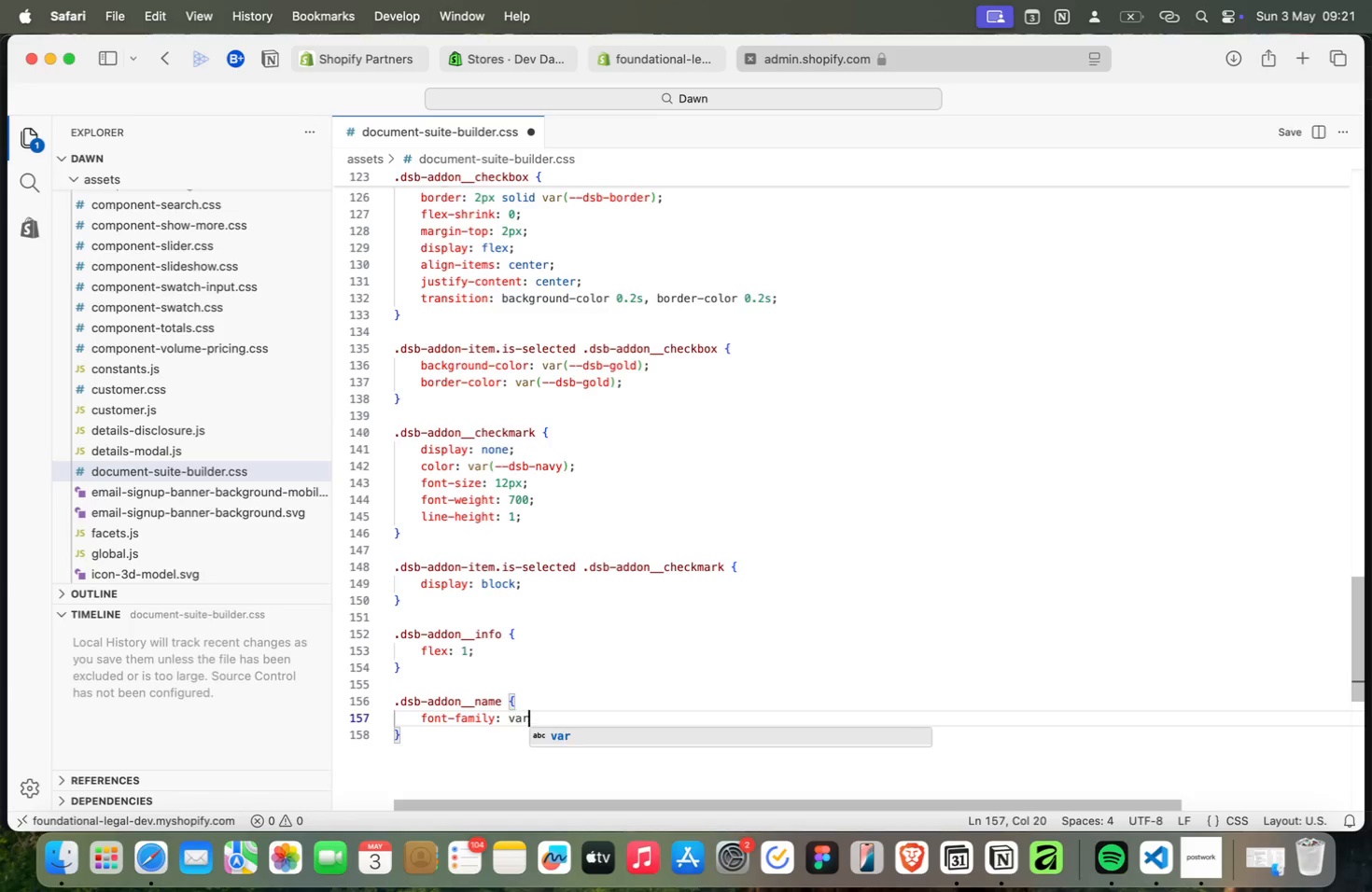 
key(Meta+R)
 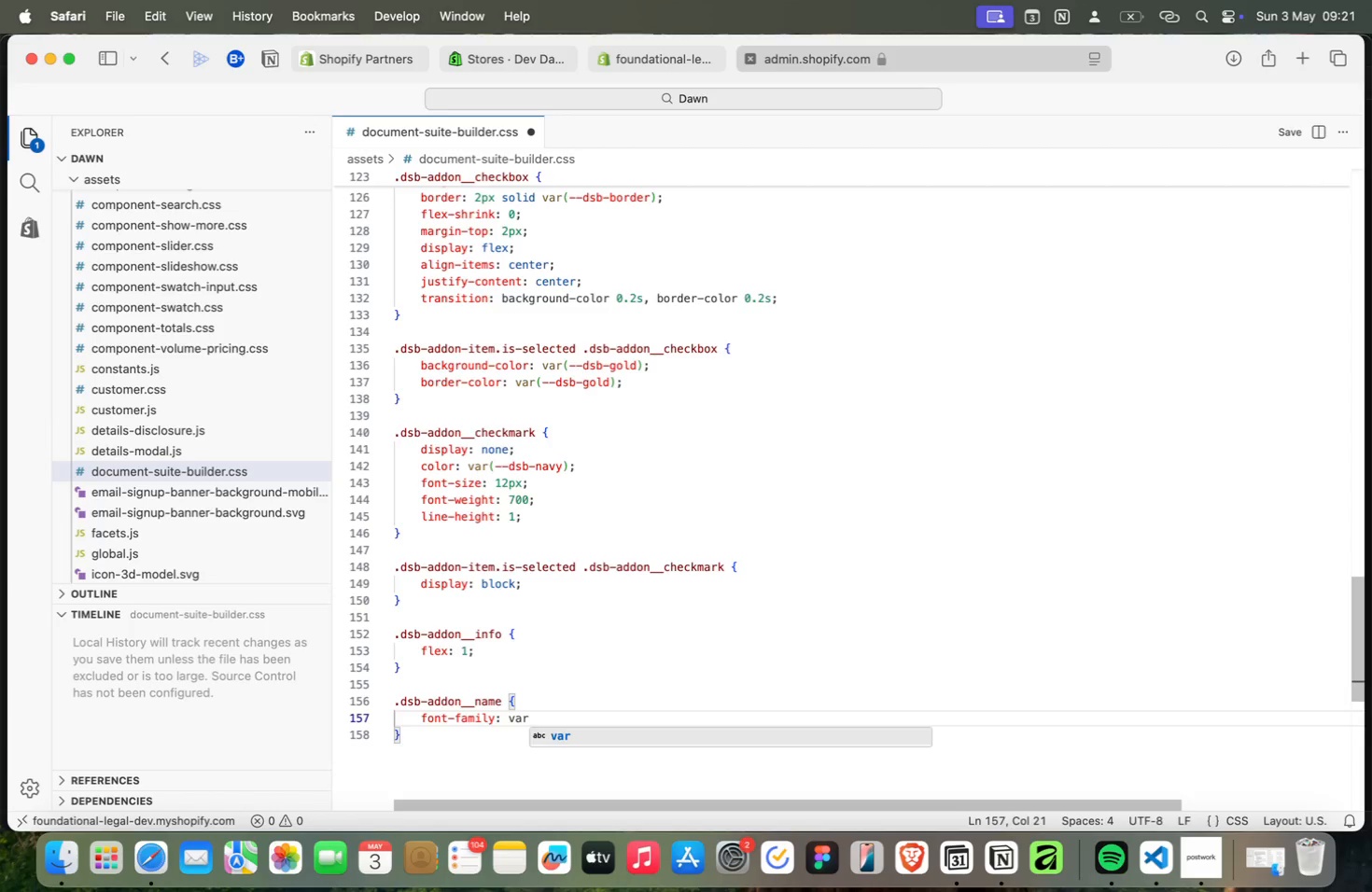 
key(Meta+Shift+9)
 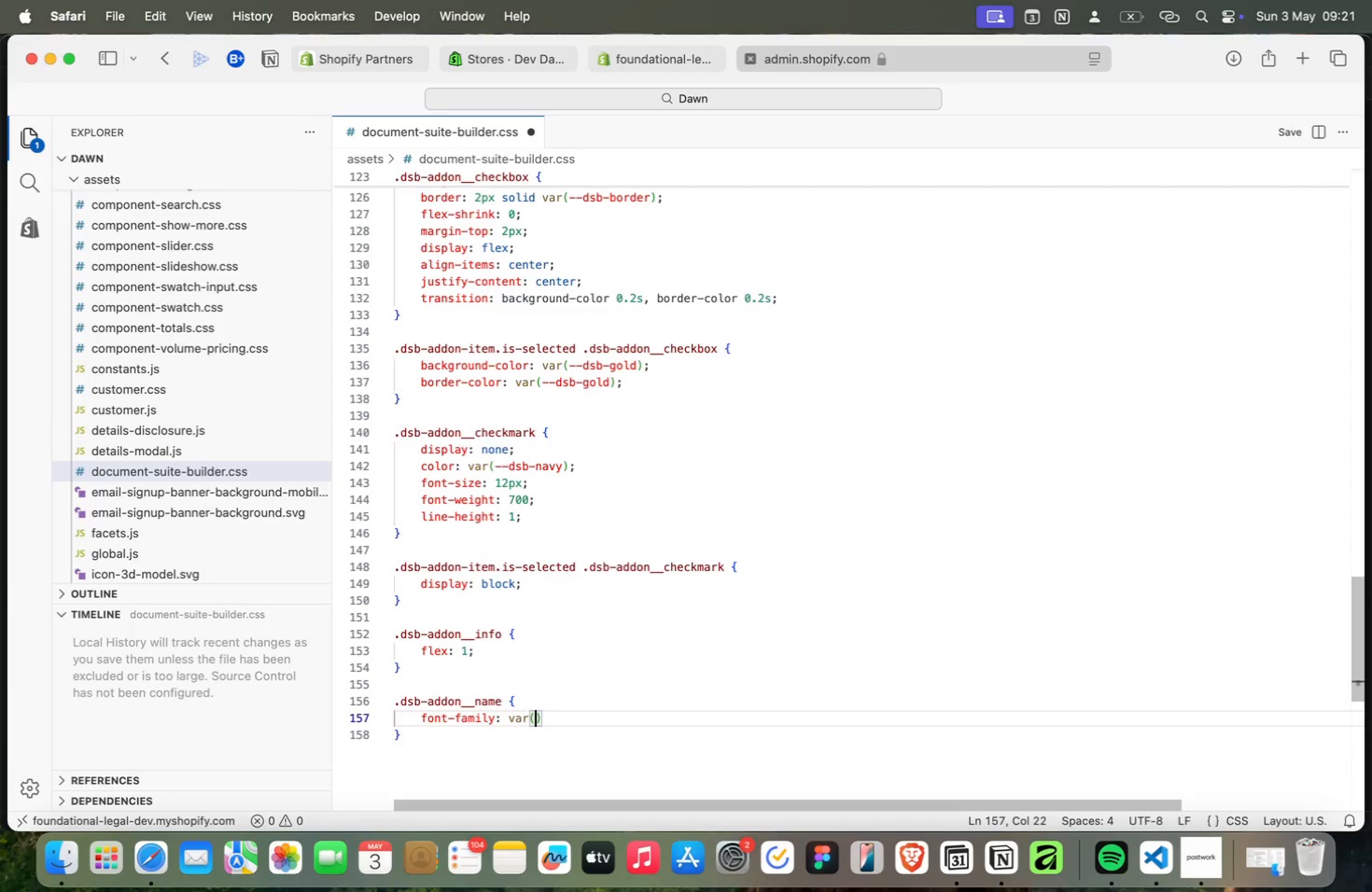 
key(Meta+H)
 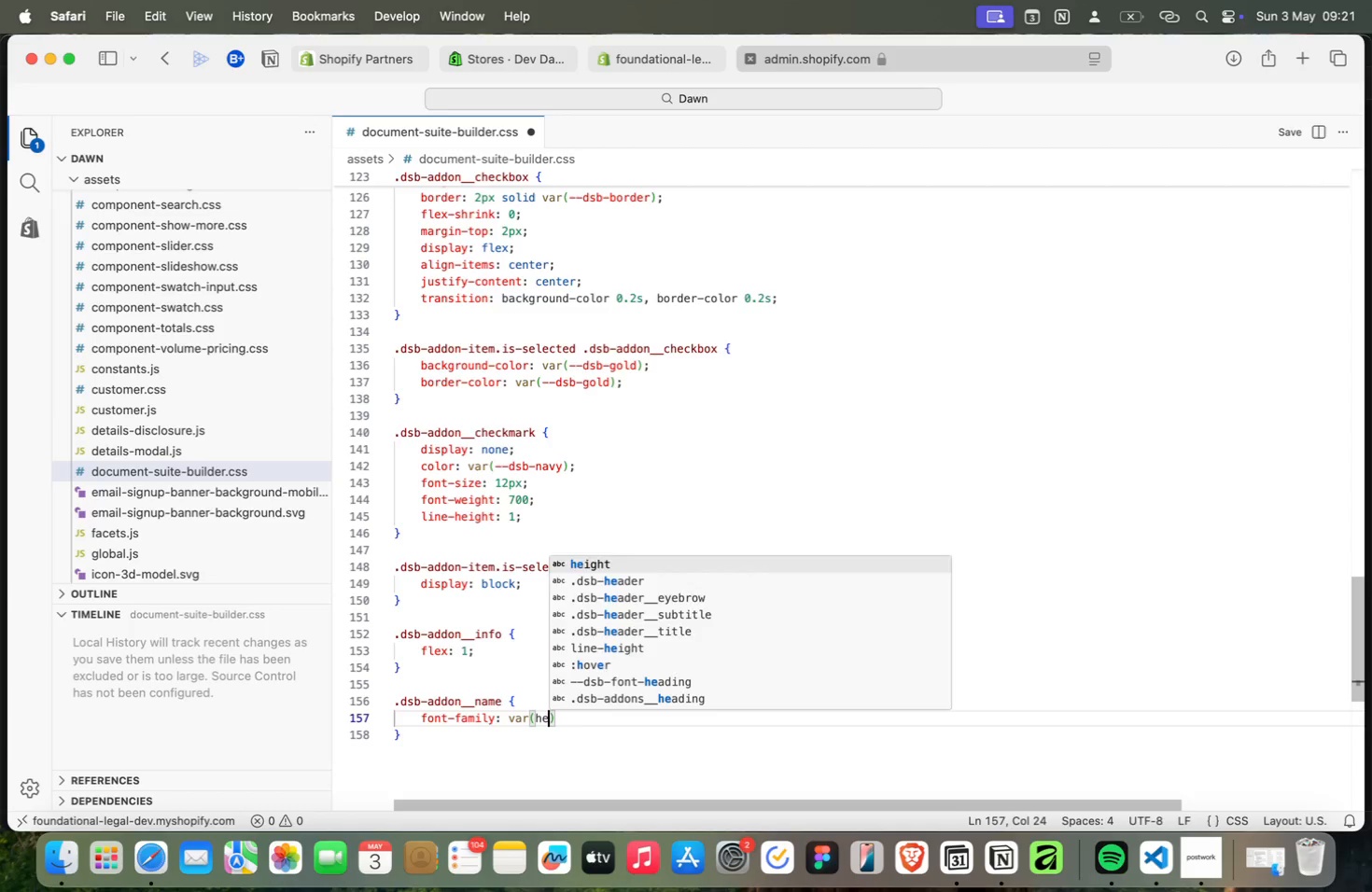 
key(Meta+E)
 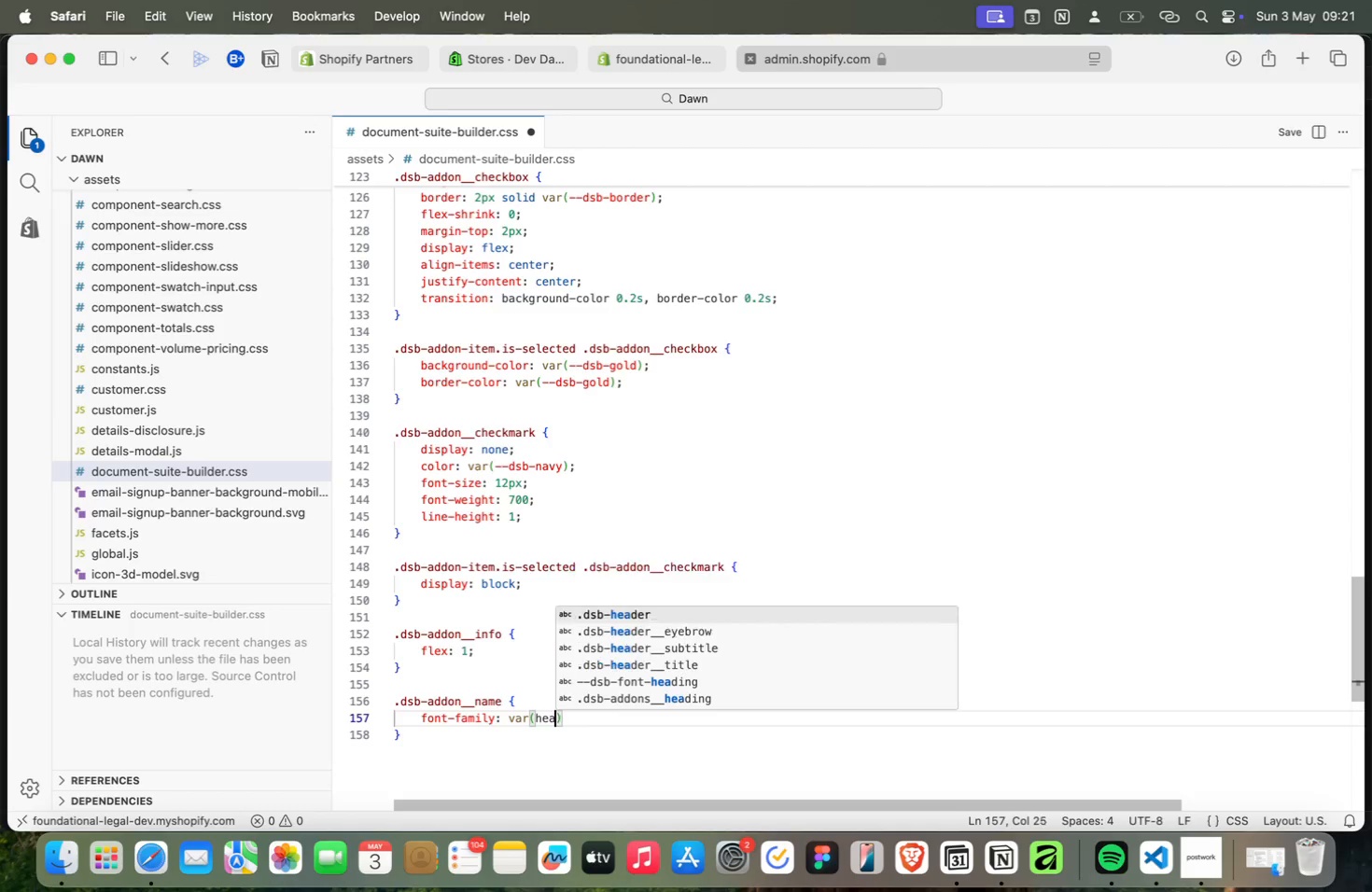 
key(Meta+A)
 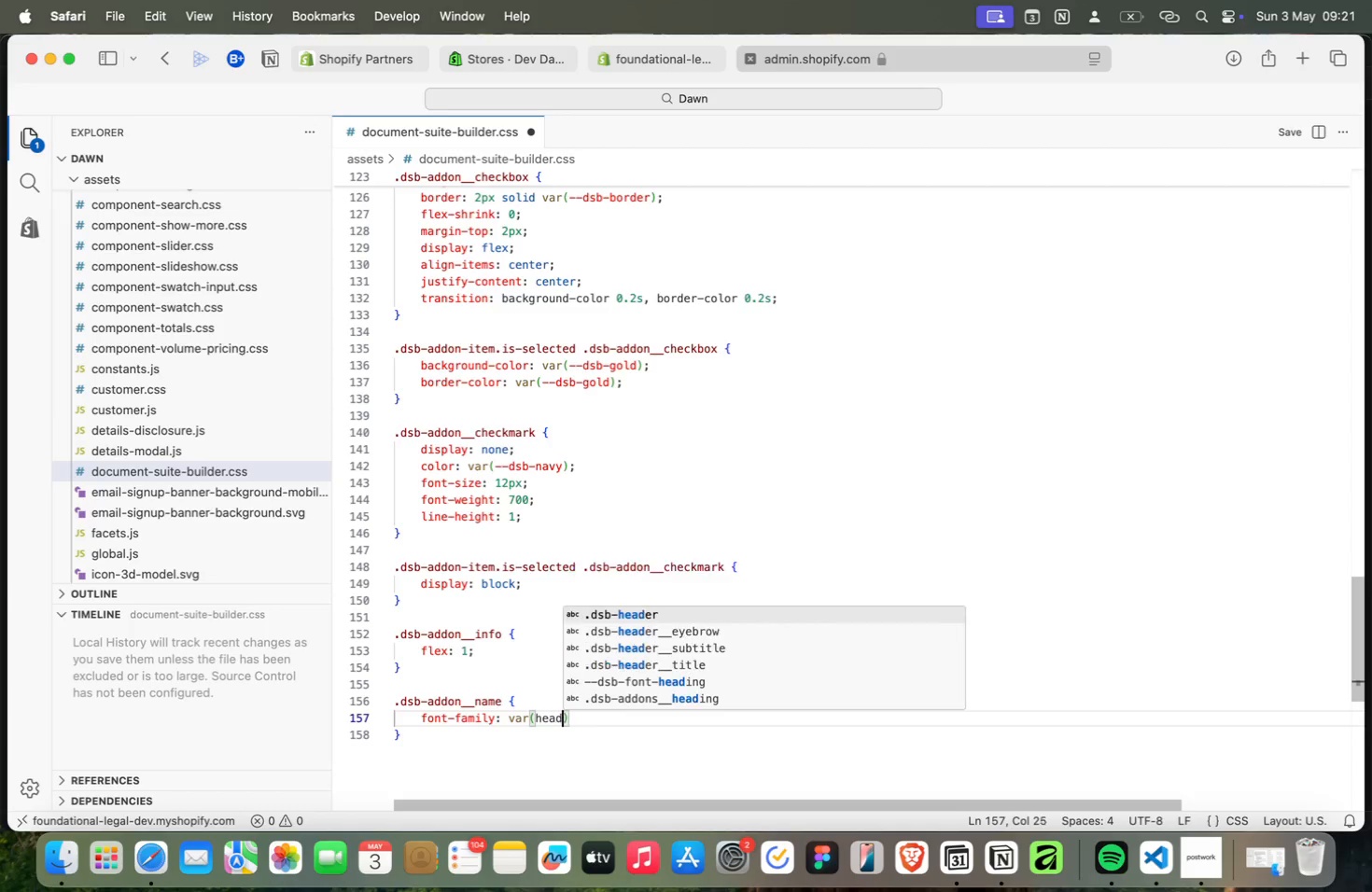 
key(Meta+D)
 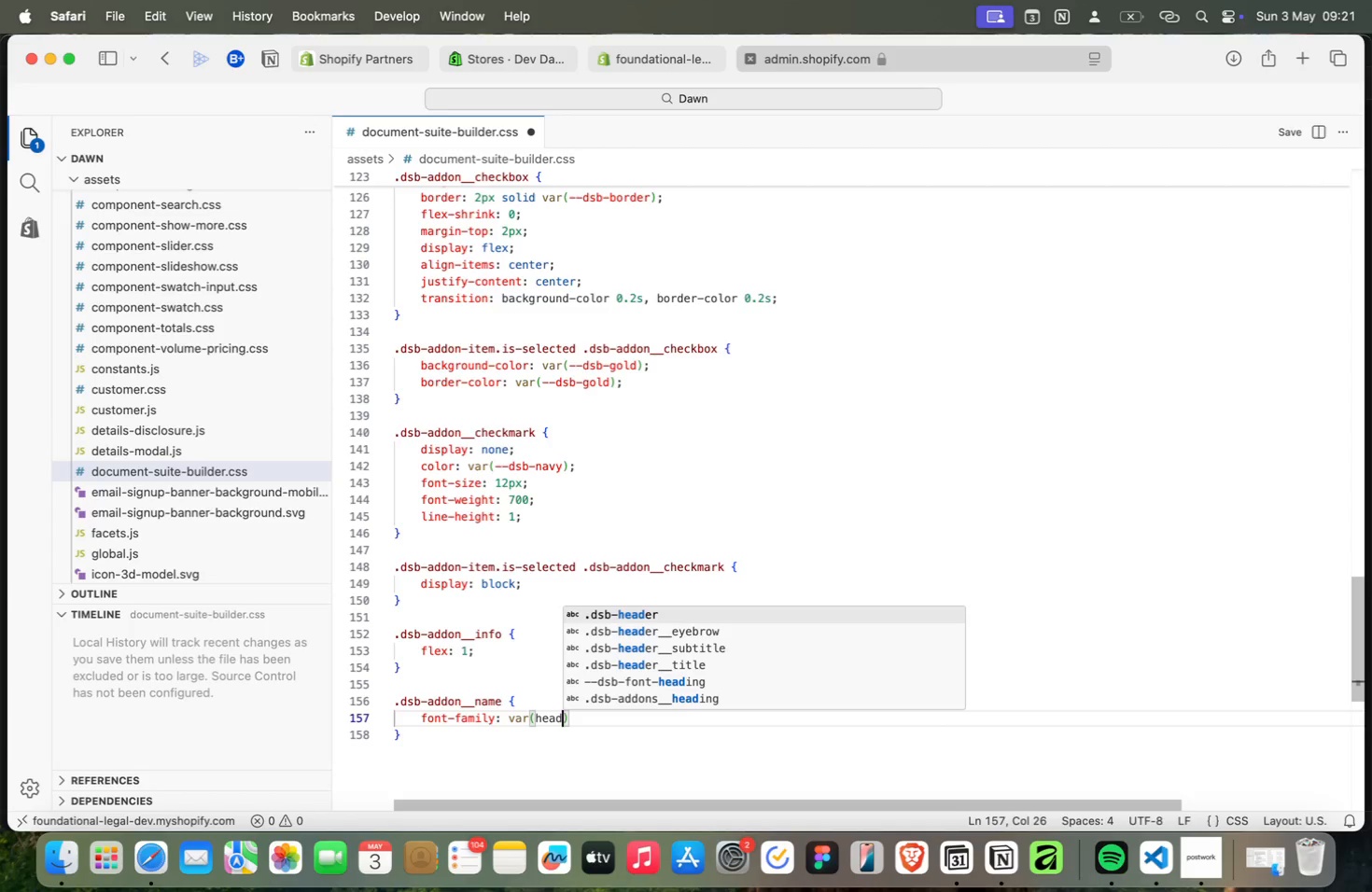 
key(Meta+ArrowUp)
 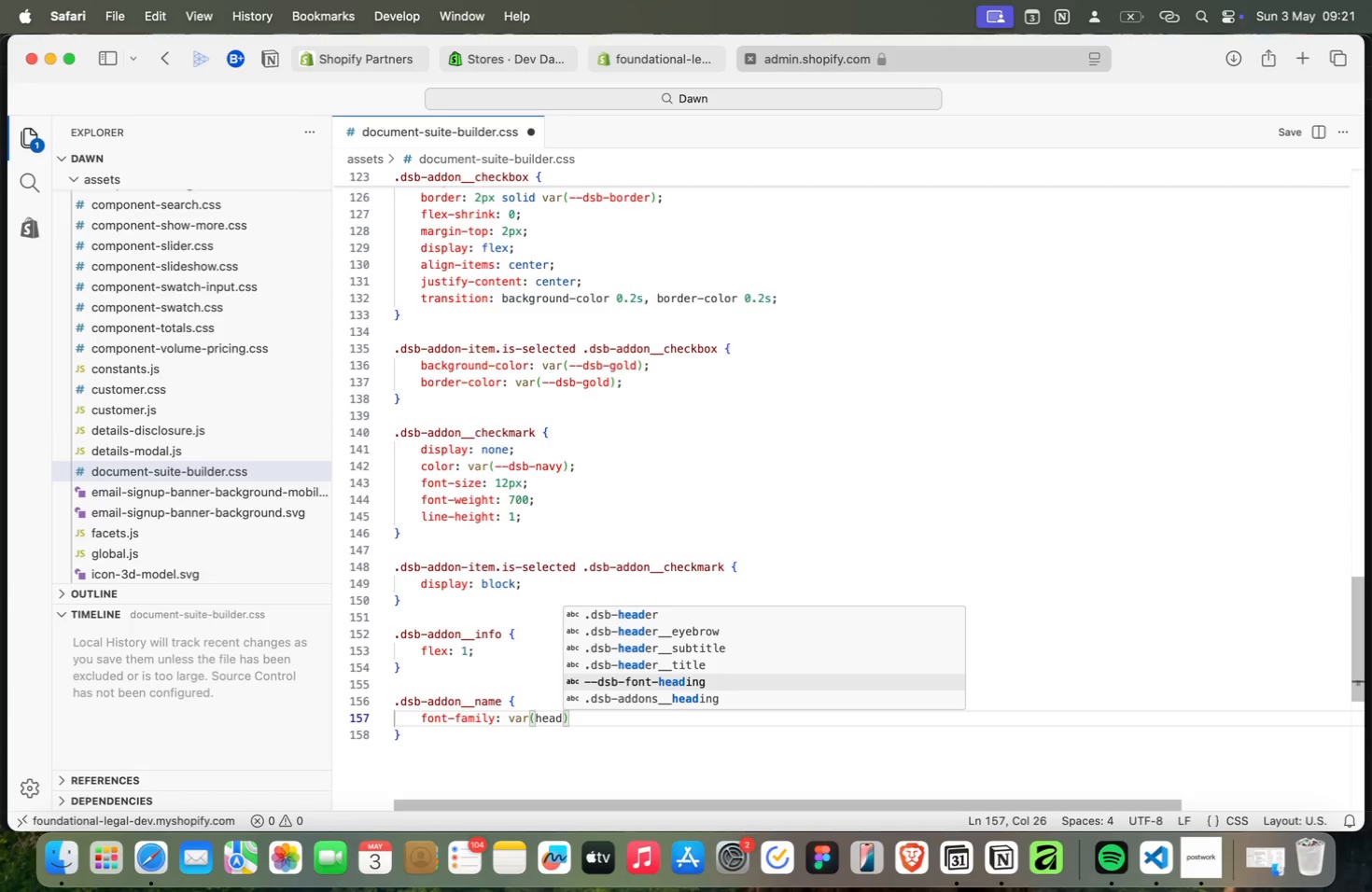 
key(Meta+ArrowUp)
 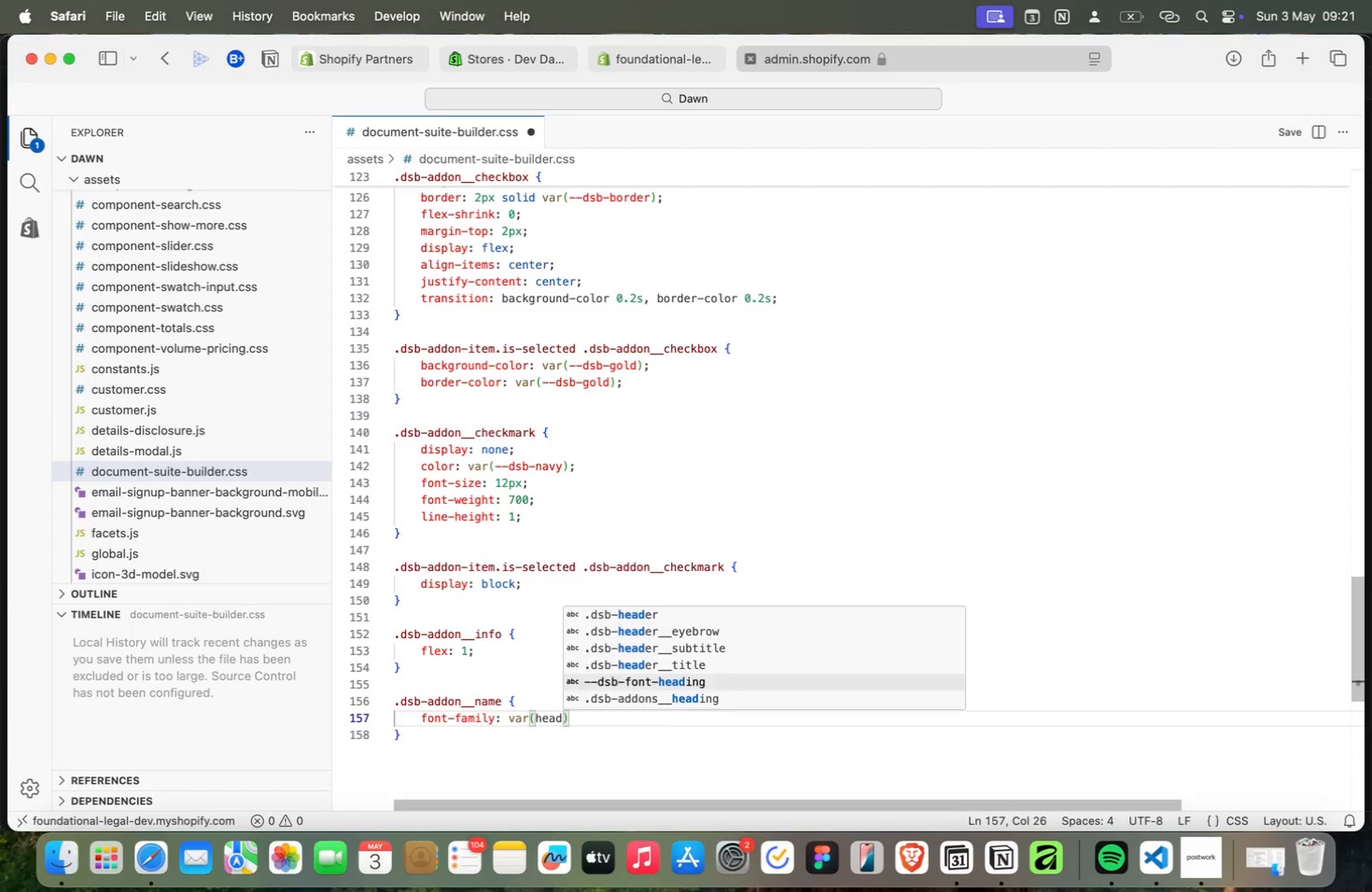 
key(Meta+Enter)